 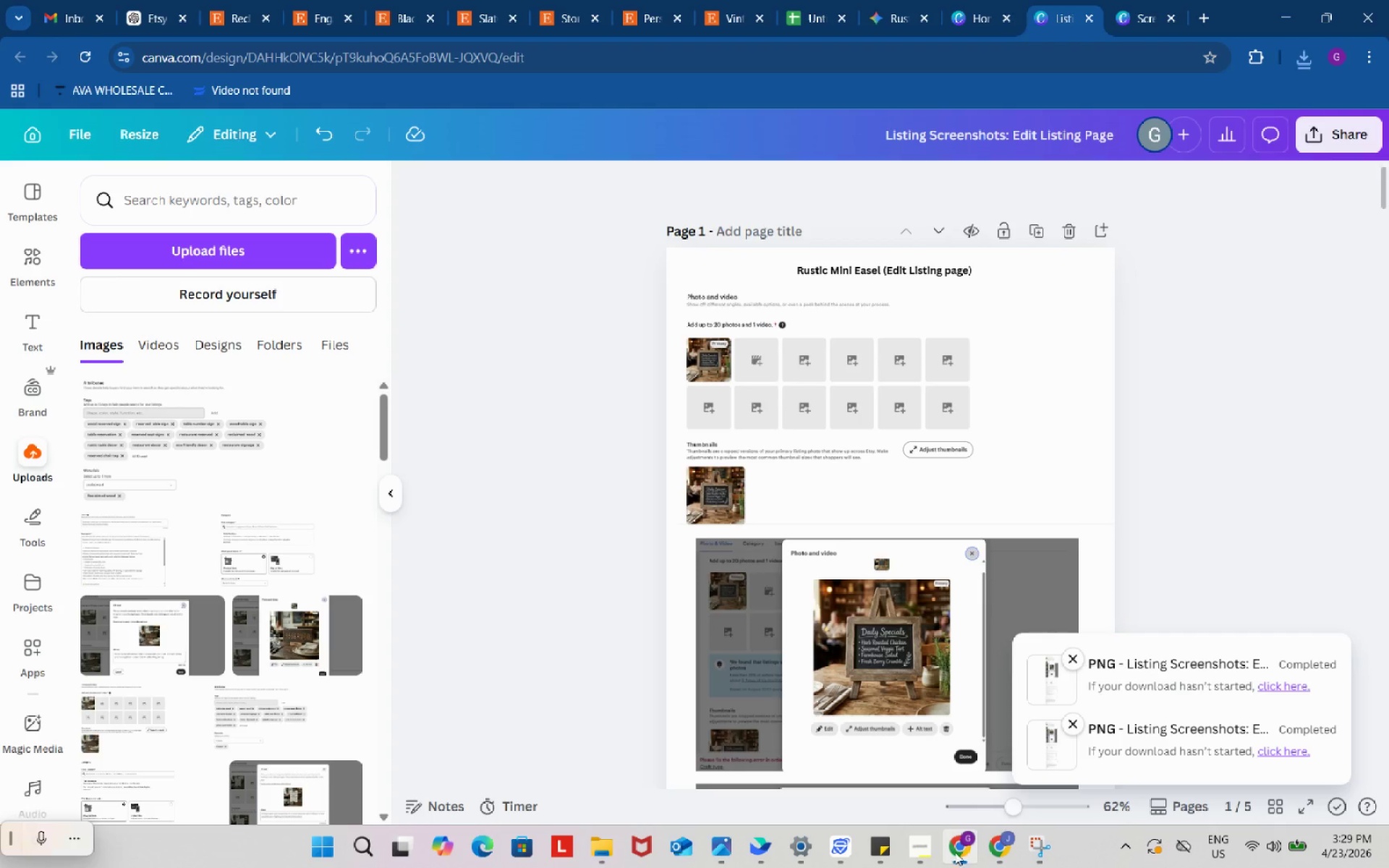 
left_click([1139, 0])
 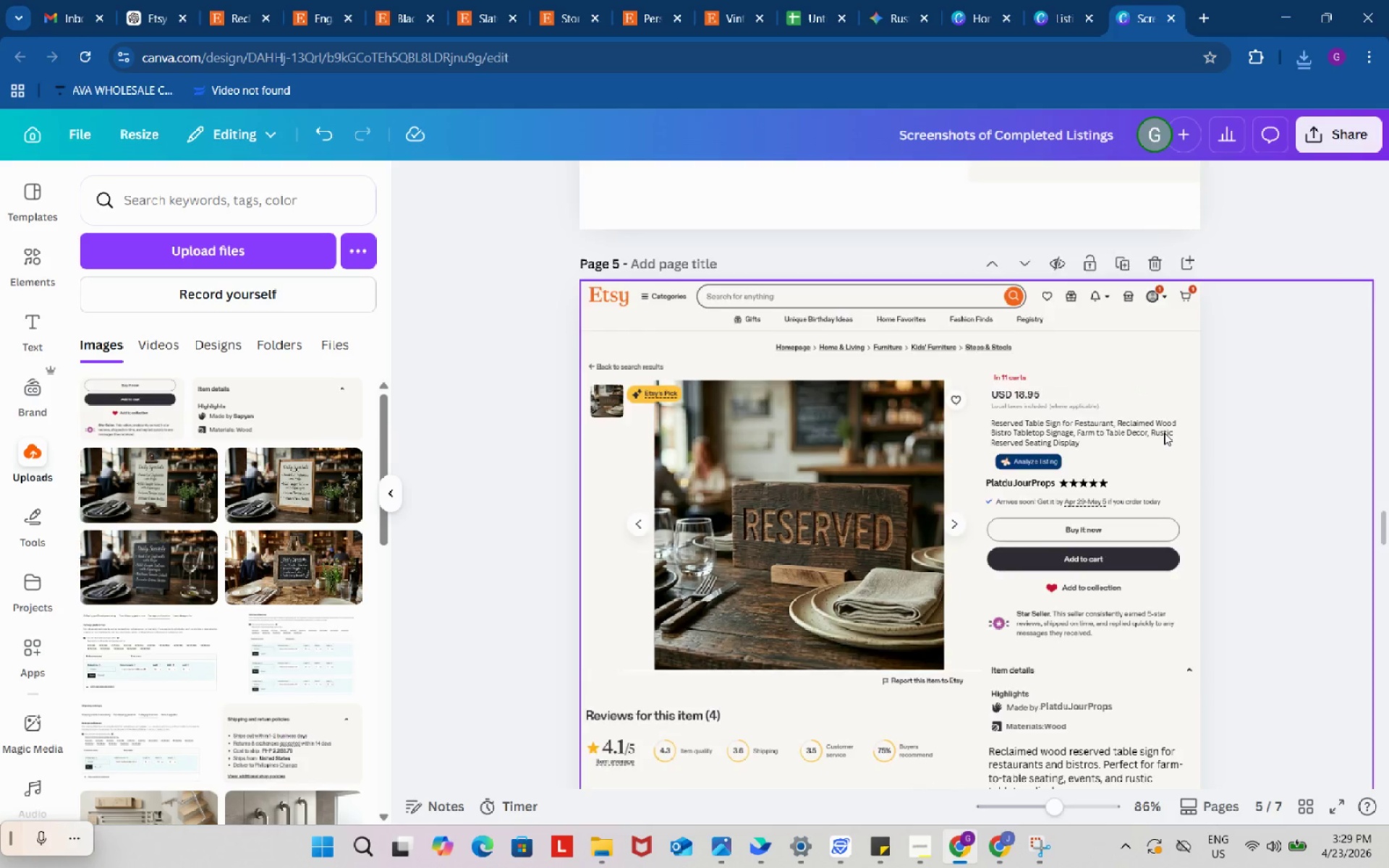 
scroll: coordinate [1164, 433], scroll_direction: up, amount: 6.0
 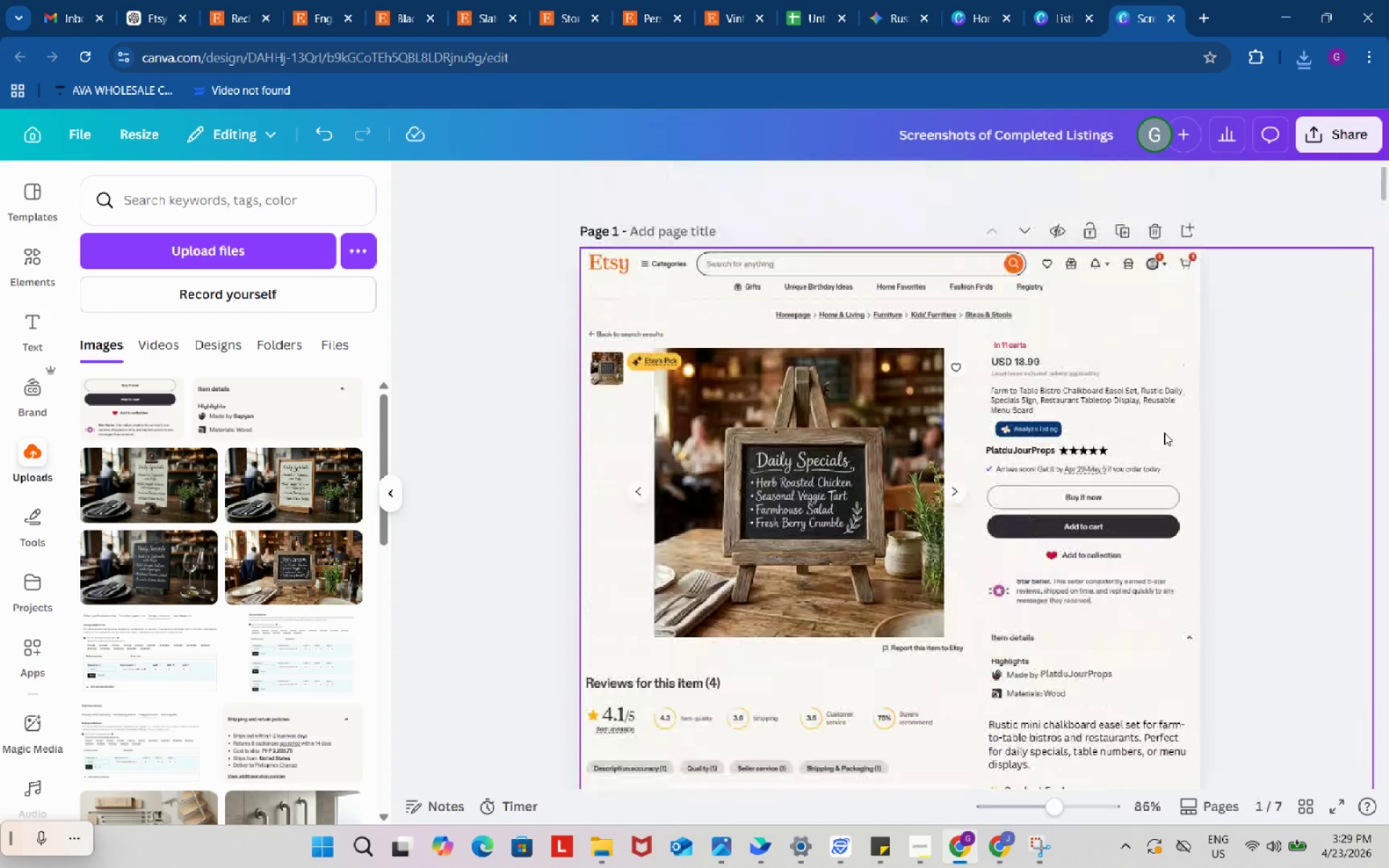 
scroll: coordinate [1164, 433], scroll_direction: down, amount: 5.0
 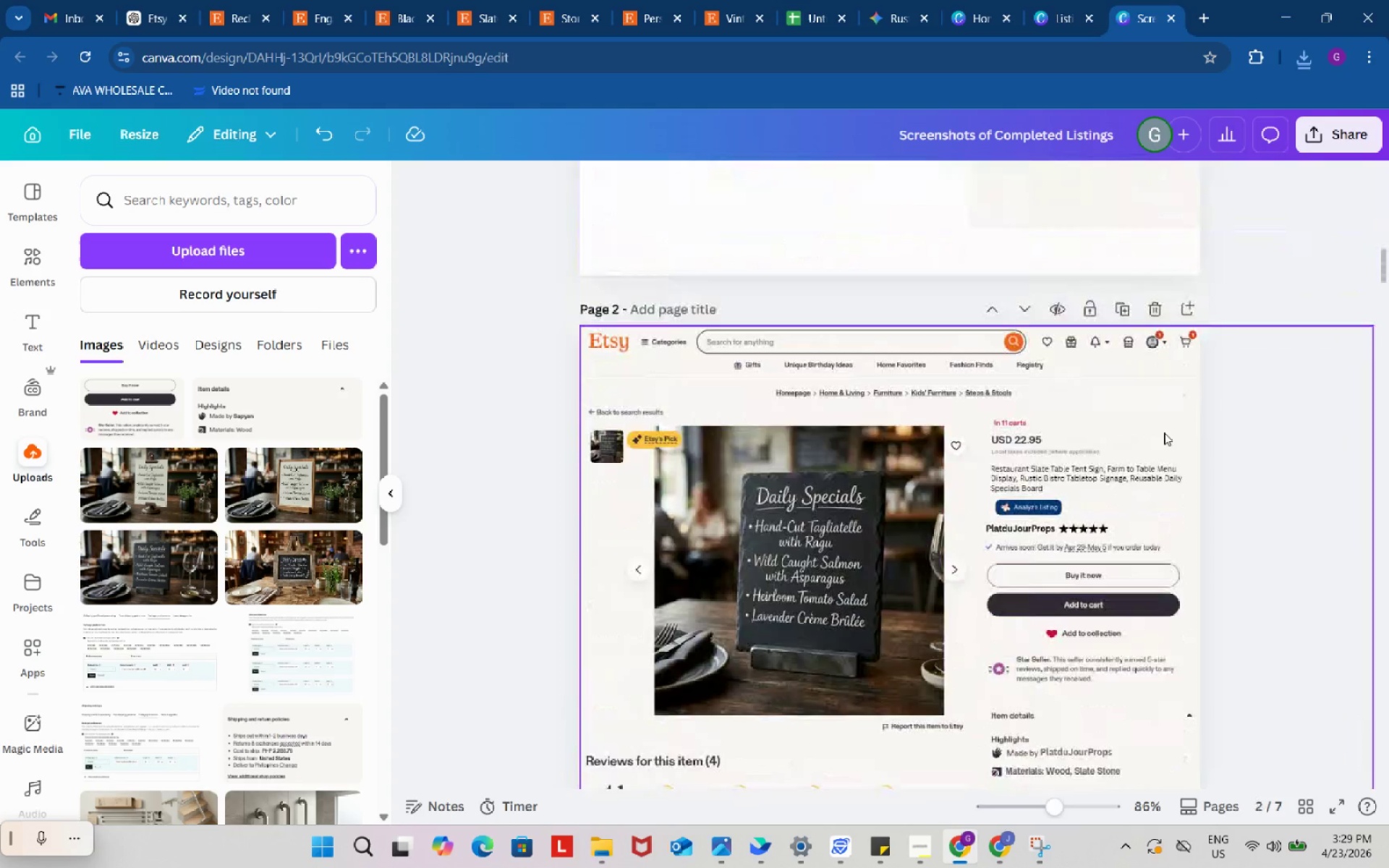 
scroll: coordinate [1164, 433], scroll_direction: up, amount: 7.0
 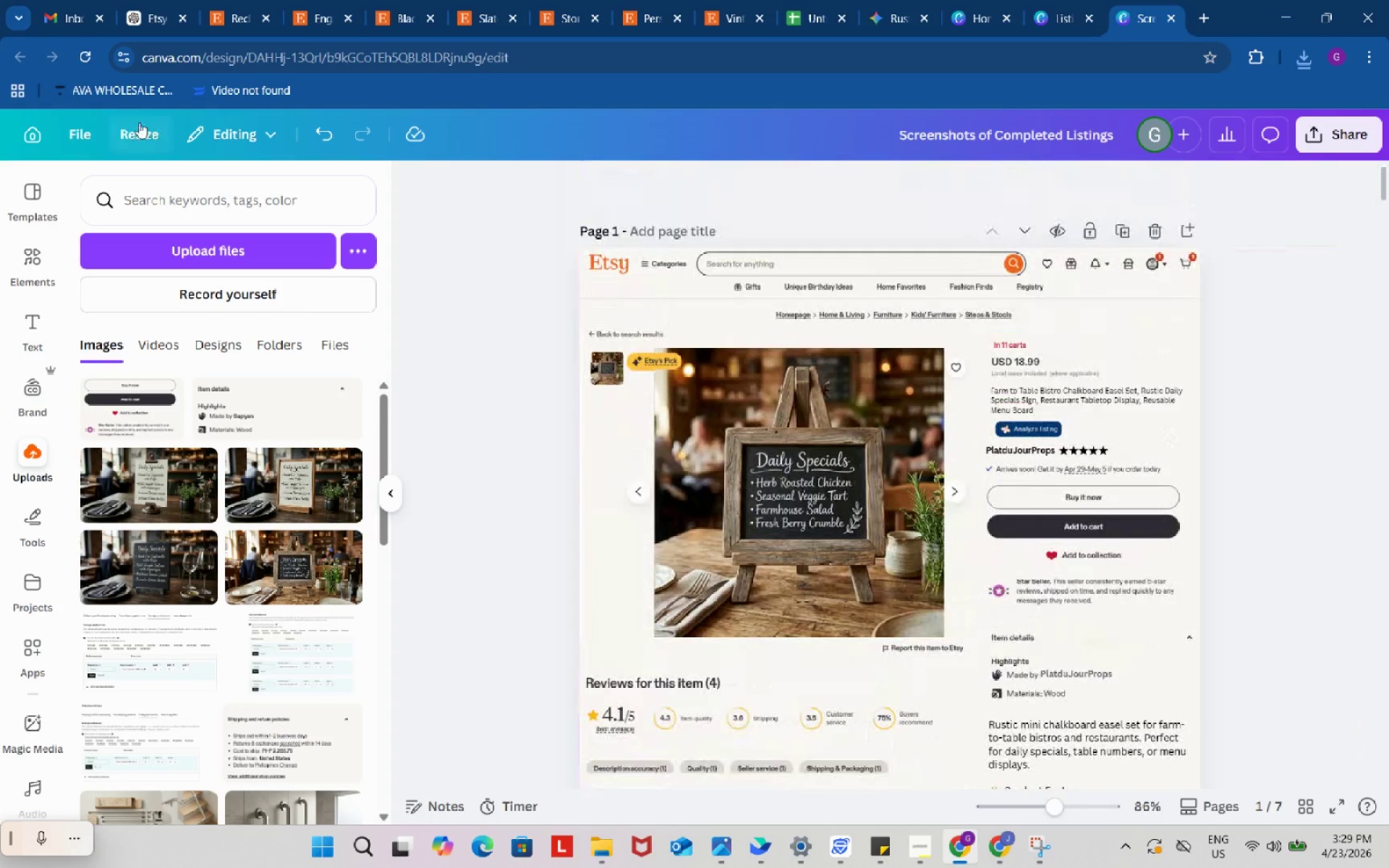 
left_click([129, 130])
 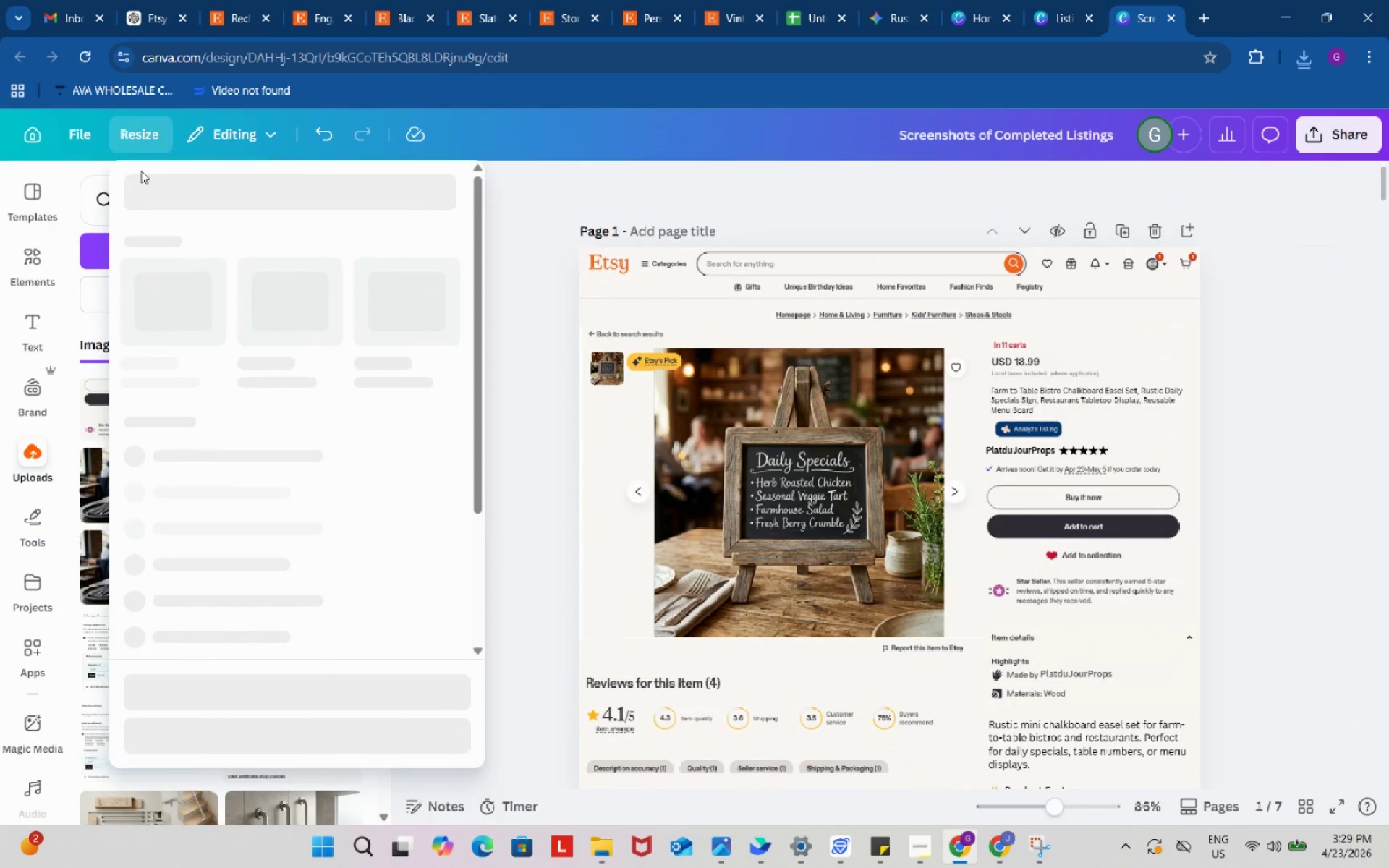 
mouse_move([205, 338])
 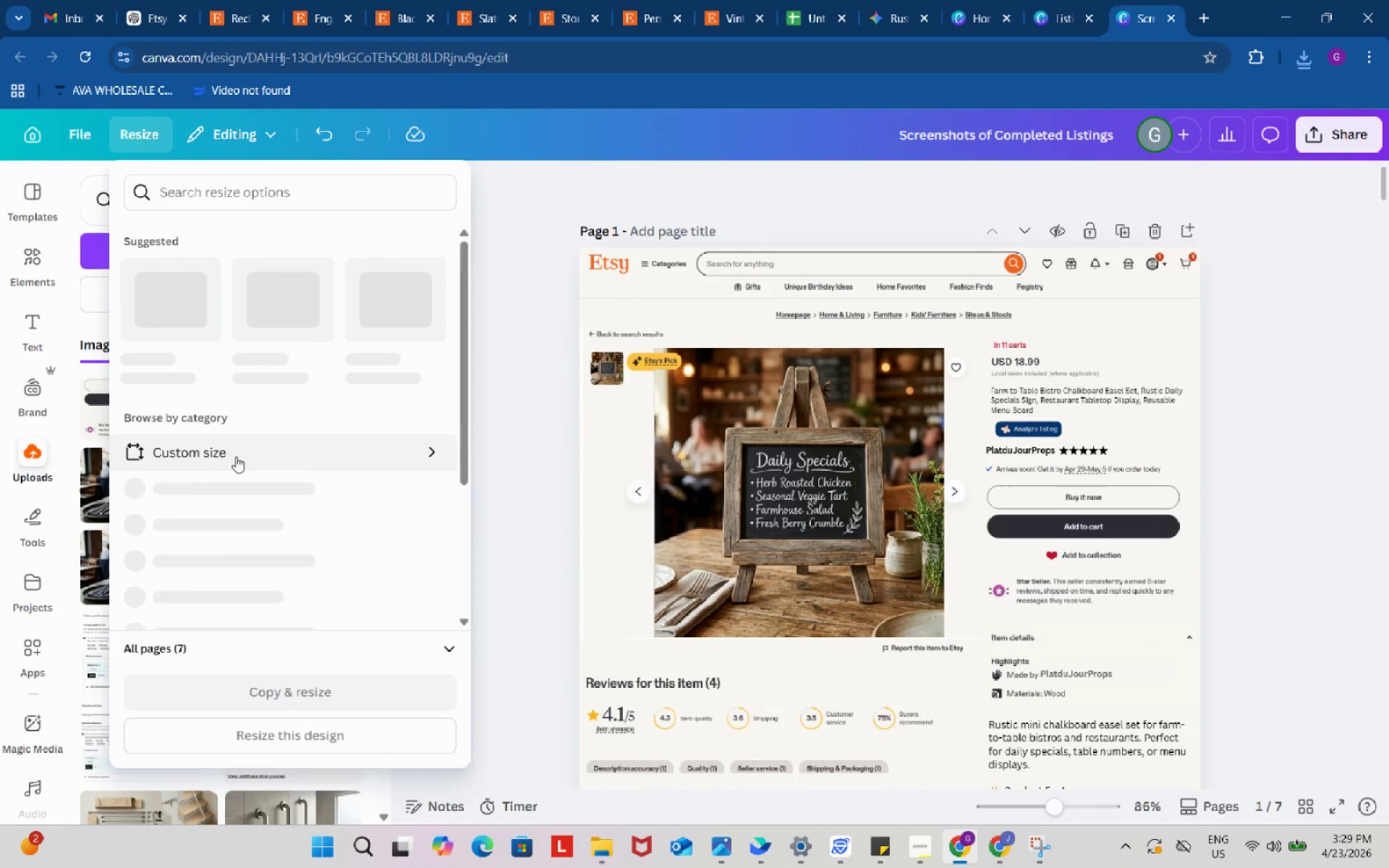 
scroll: coordinate [318, 477], scroll_direction: down, amount: 13.0
 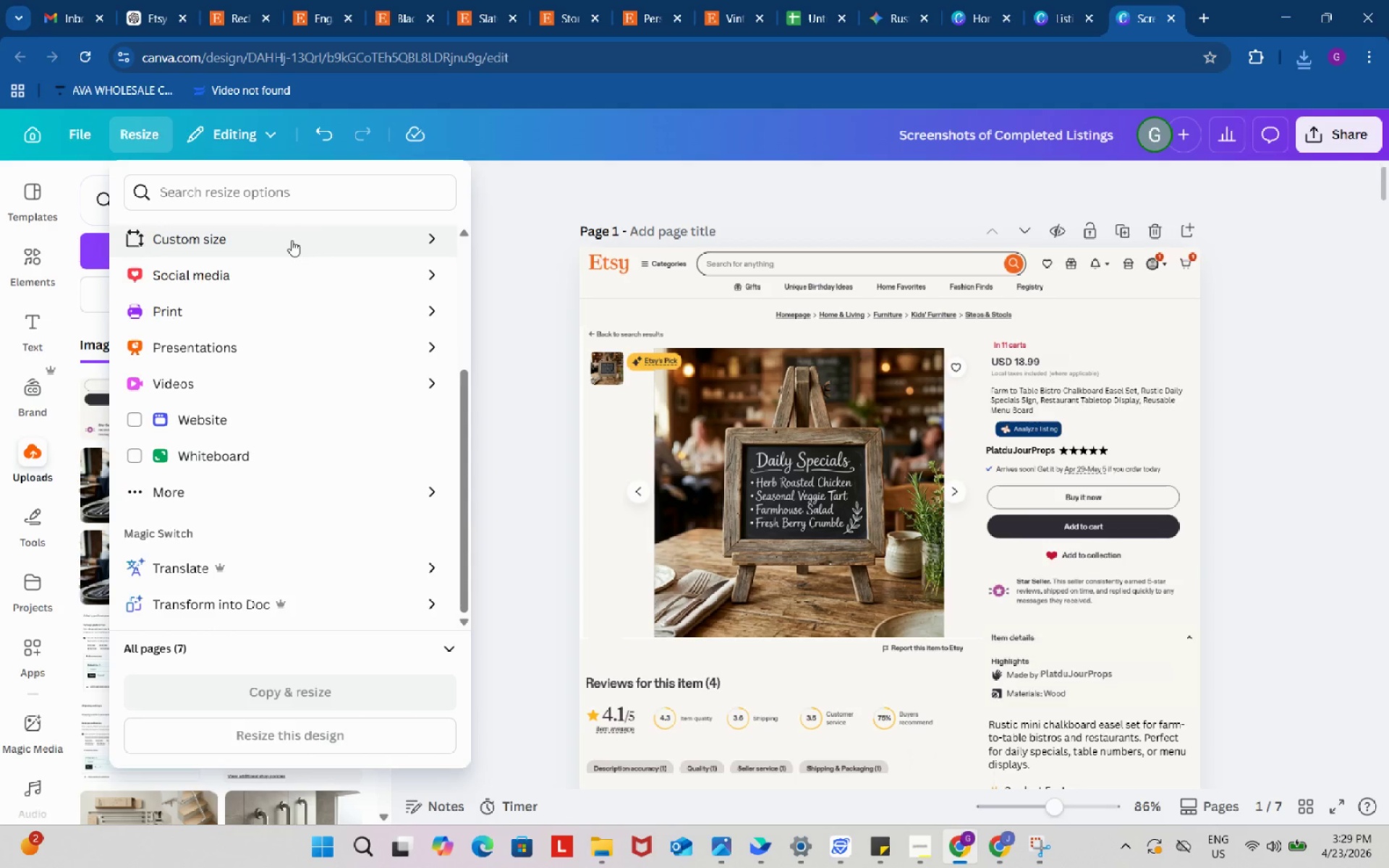 
left_click([292, 240])
 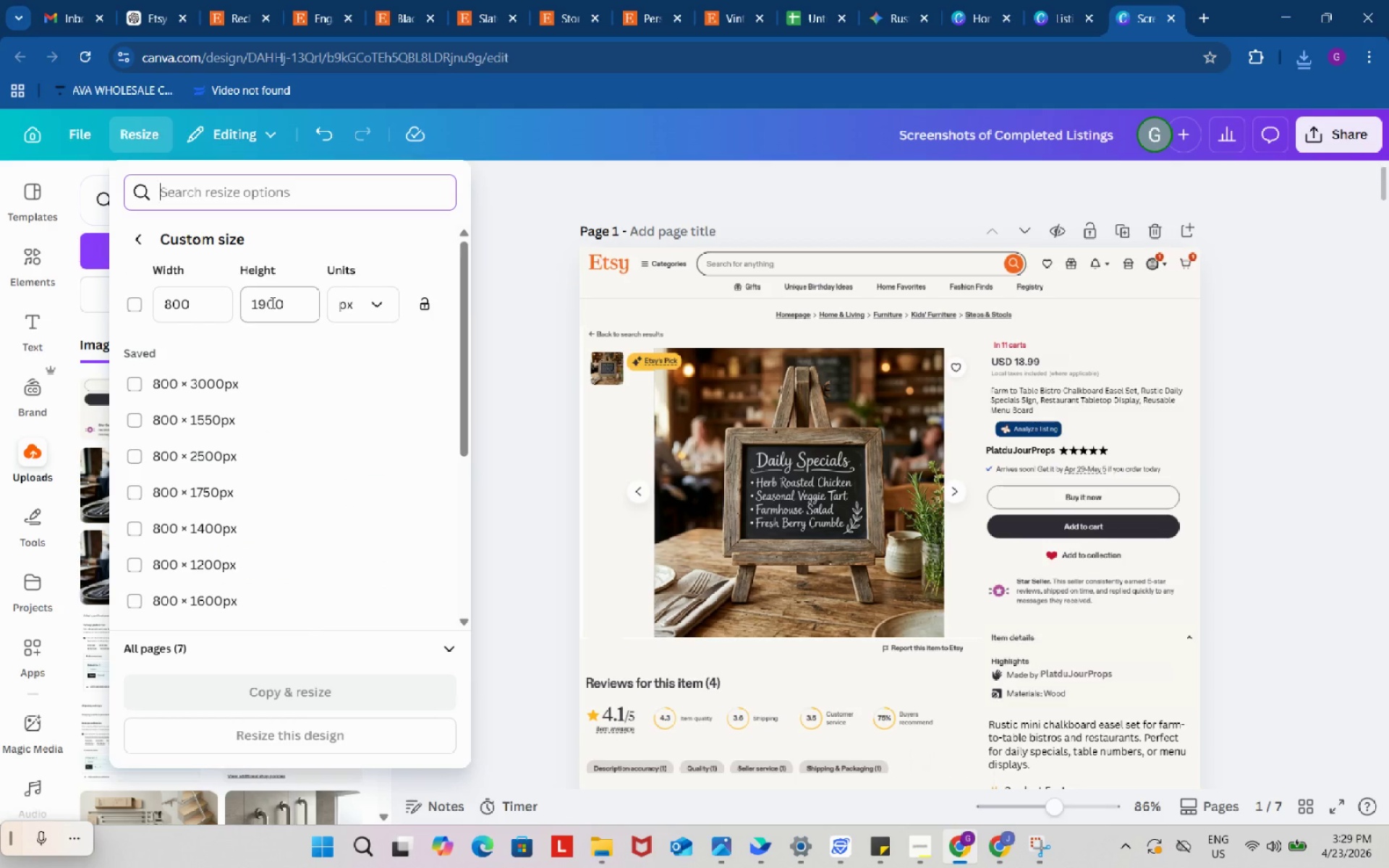 
left_click([268, 298])
 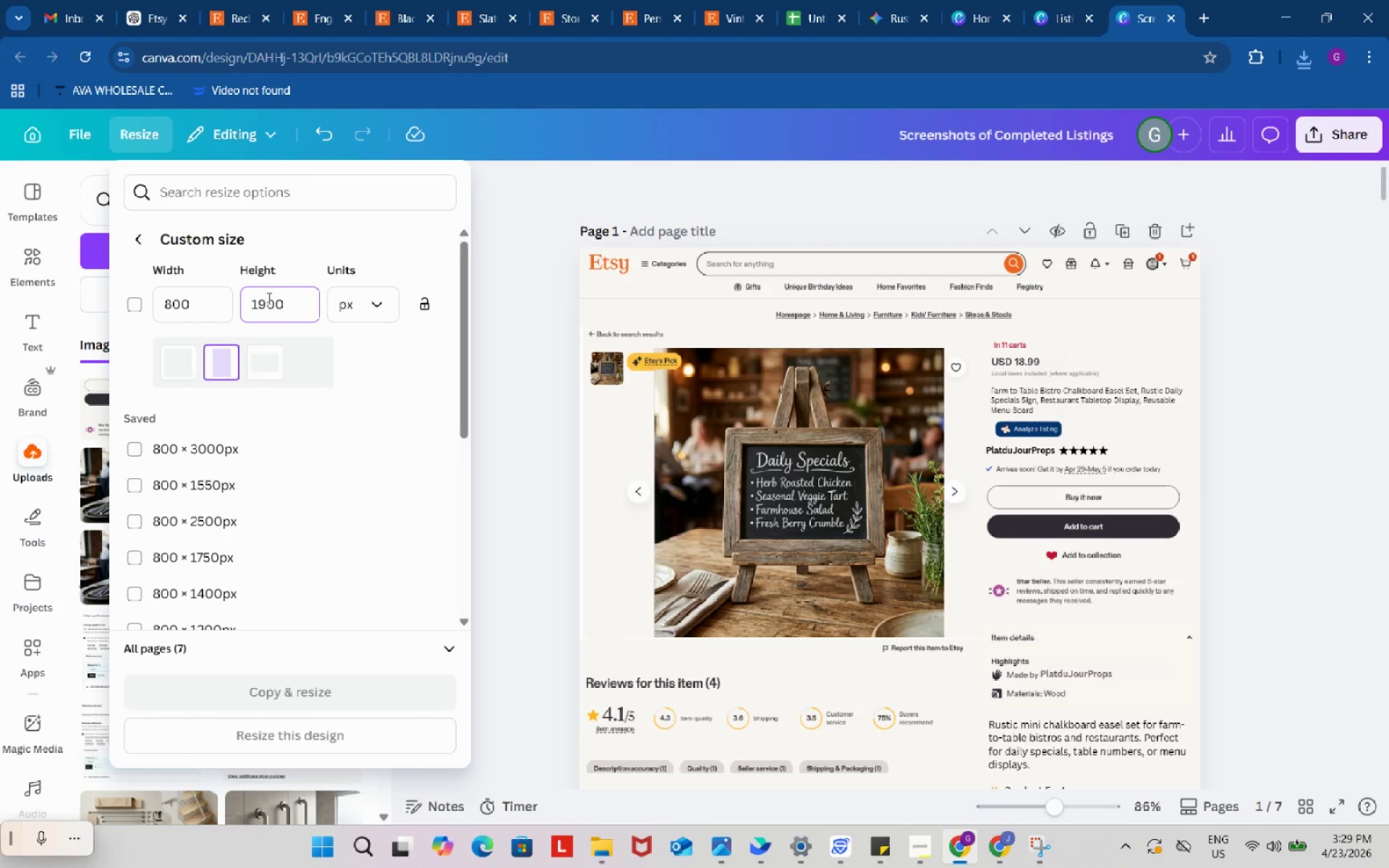 
key(Backspace)
 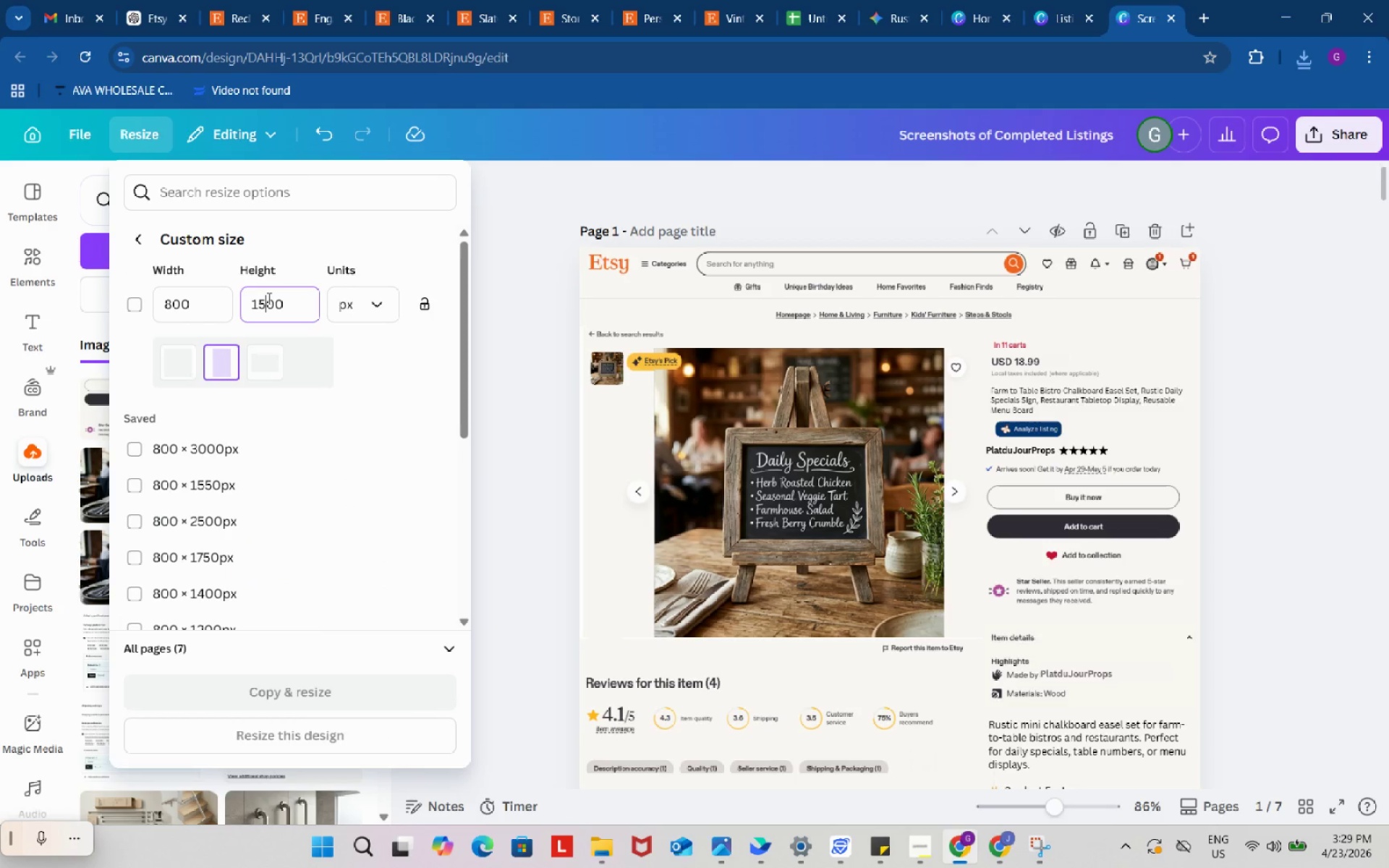 
key(Numpad5)
 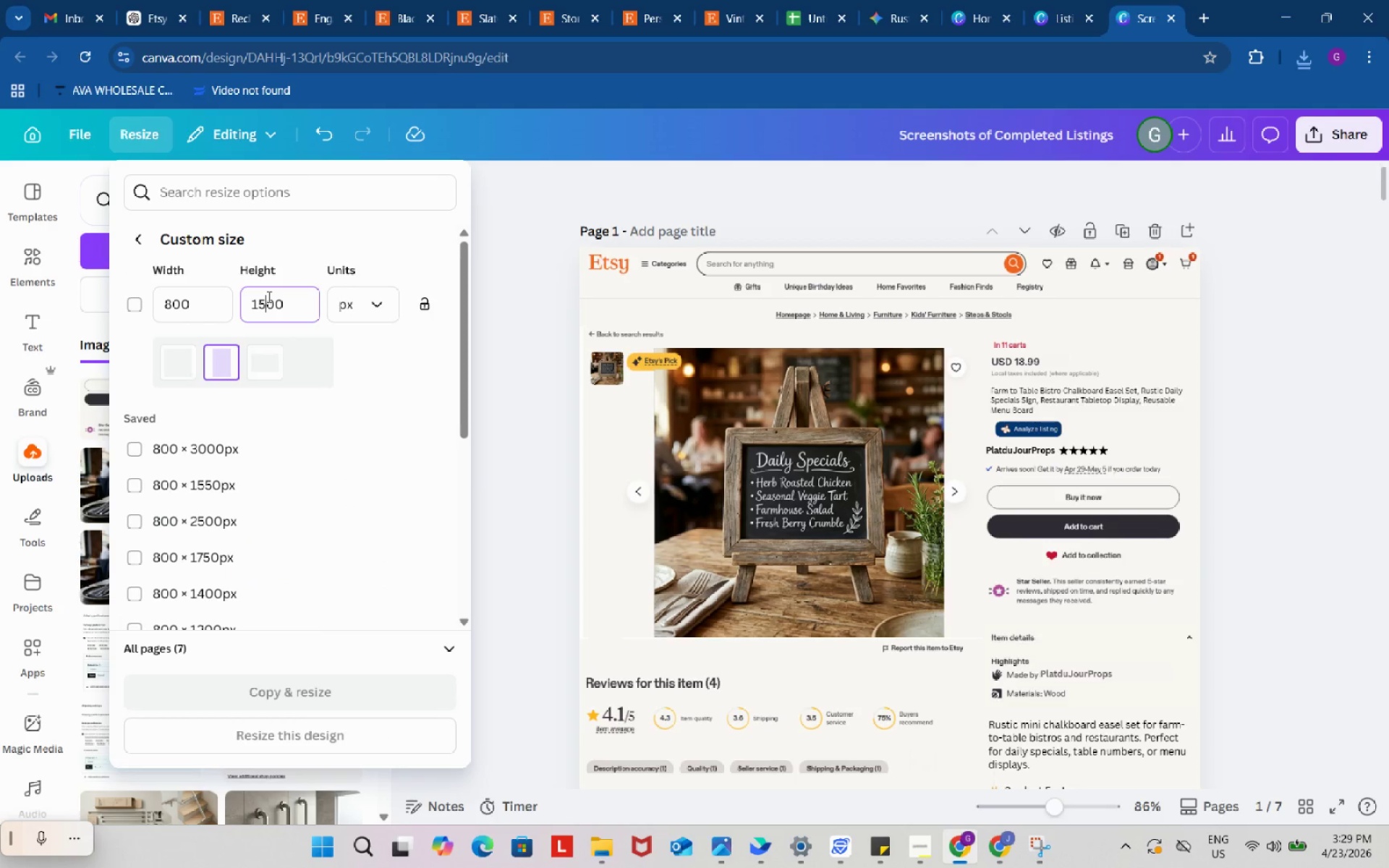 
key(Enter)
 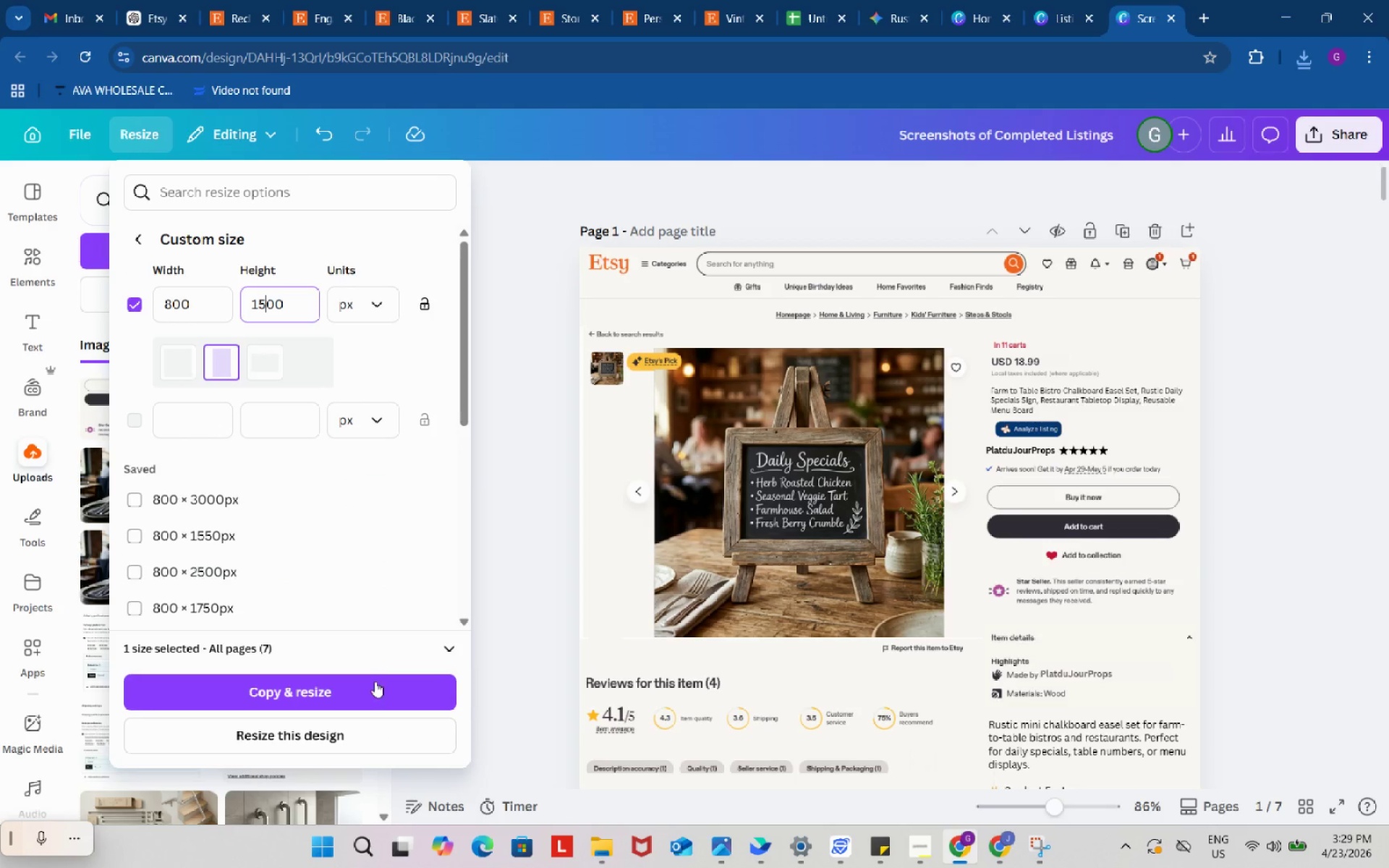 
left_click([375, 686])
 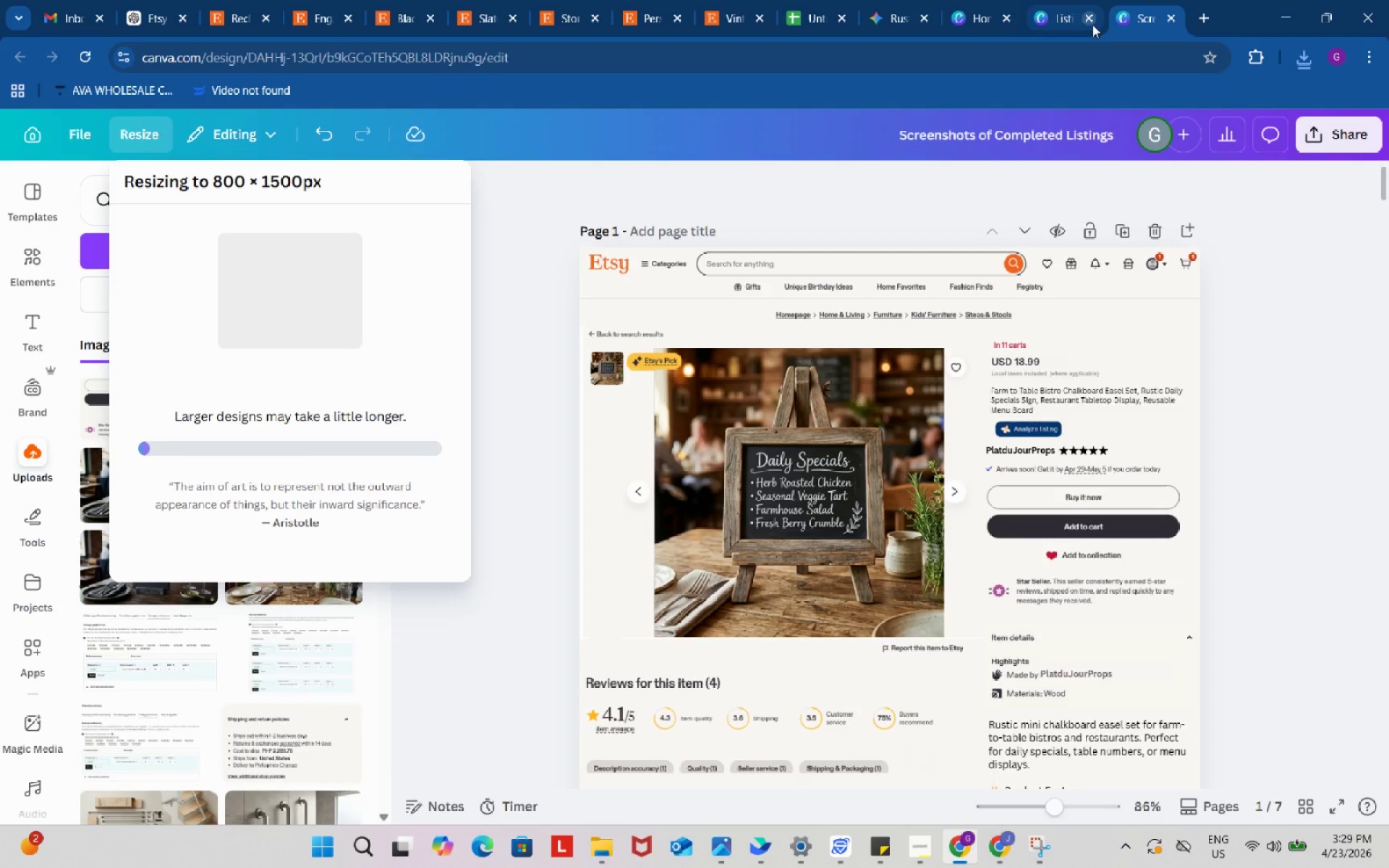 
left_click([1091, 20])
 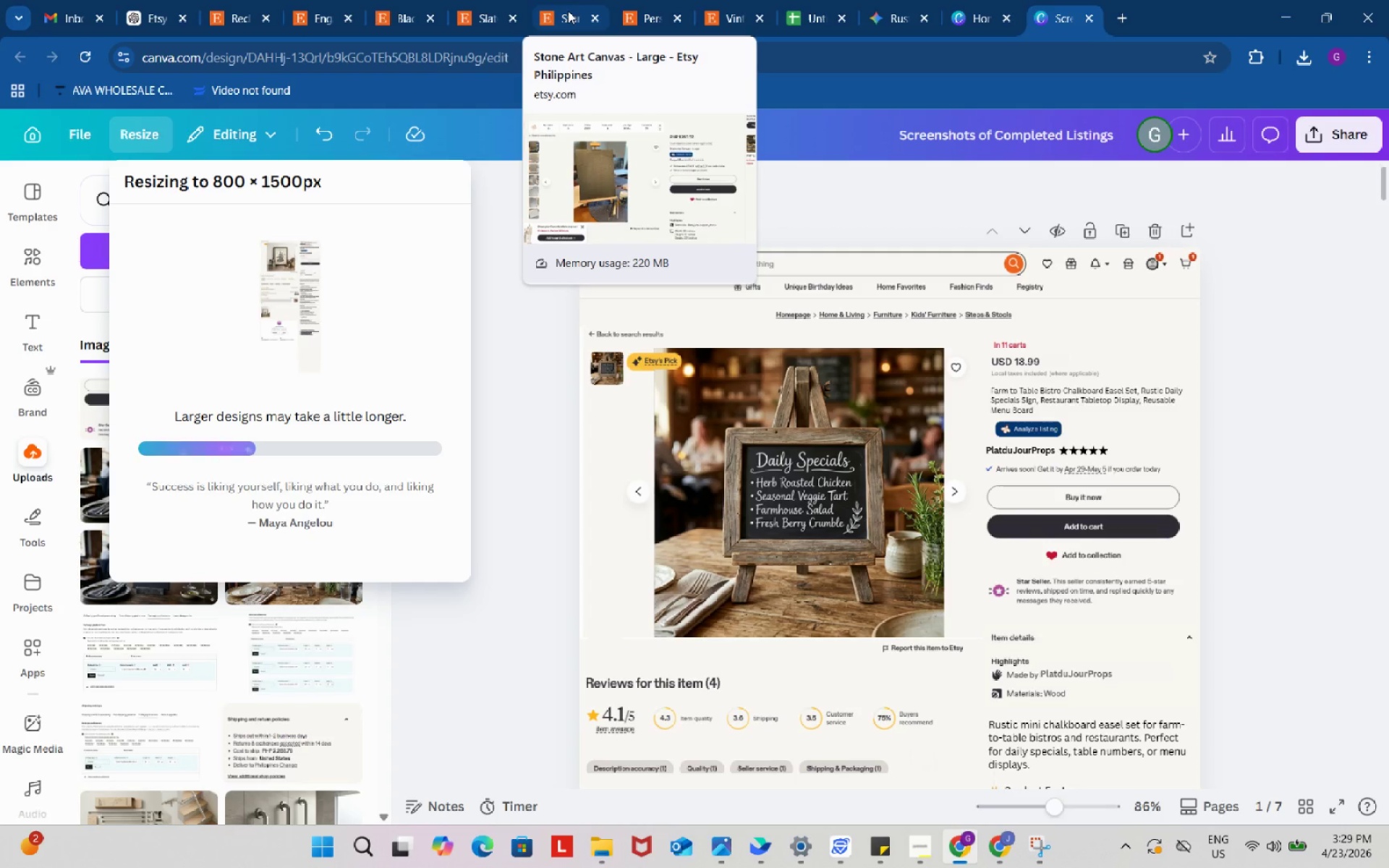 
left_click([568, 11])
 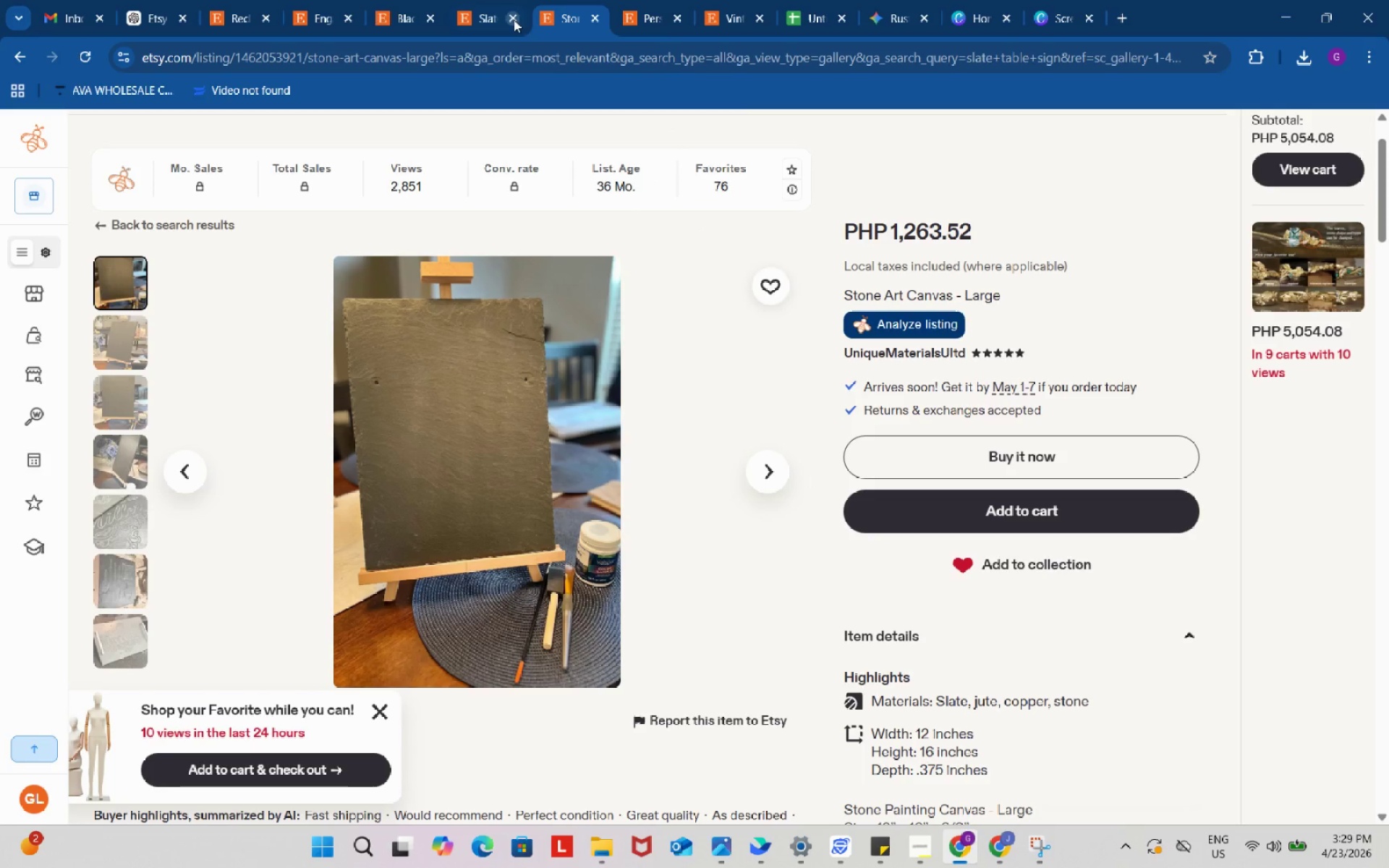 
left_click([486, 5])
 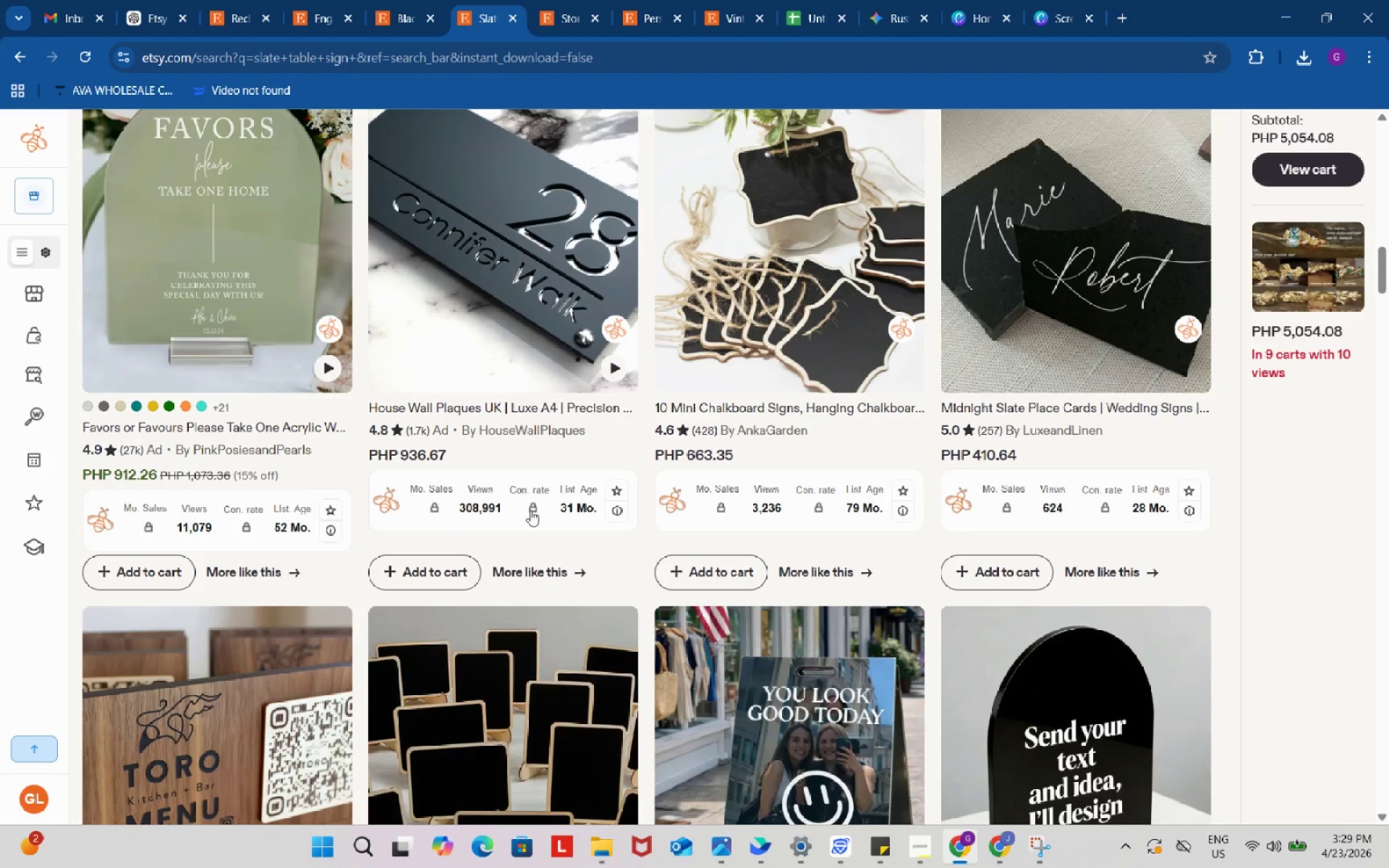 
scroll: coordinate [530, 510], scroll_direction: down, amount: 6.0
 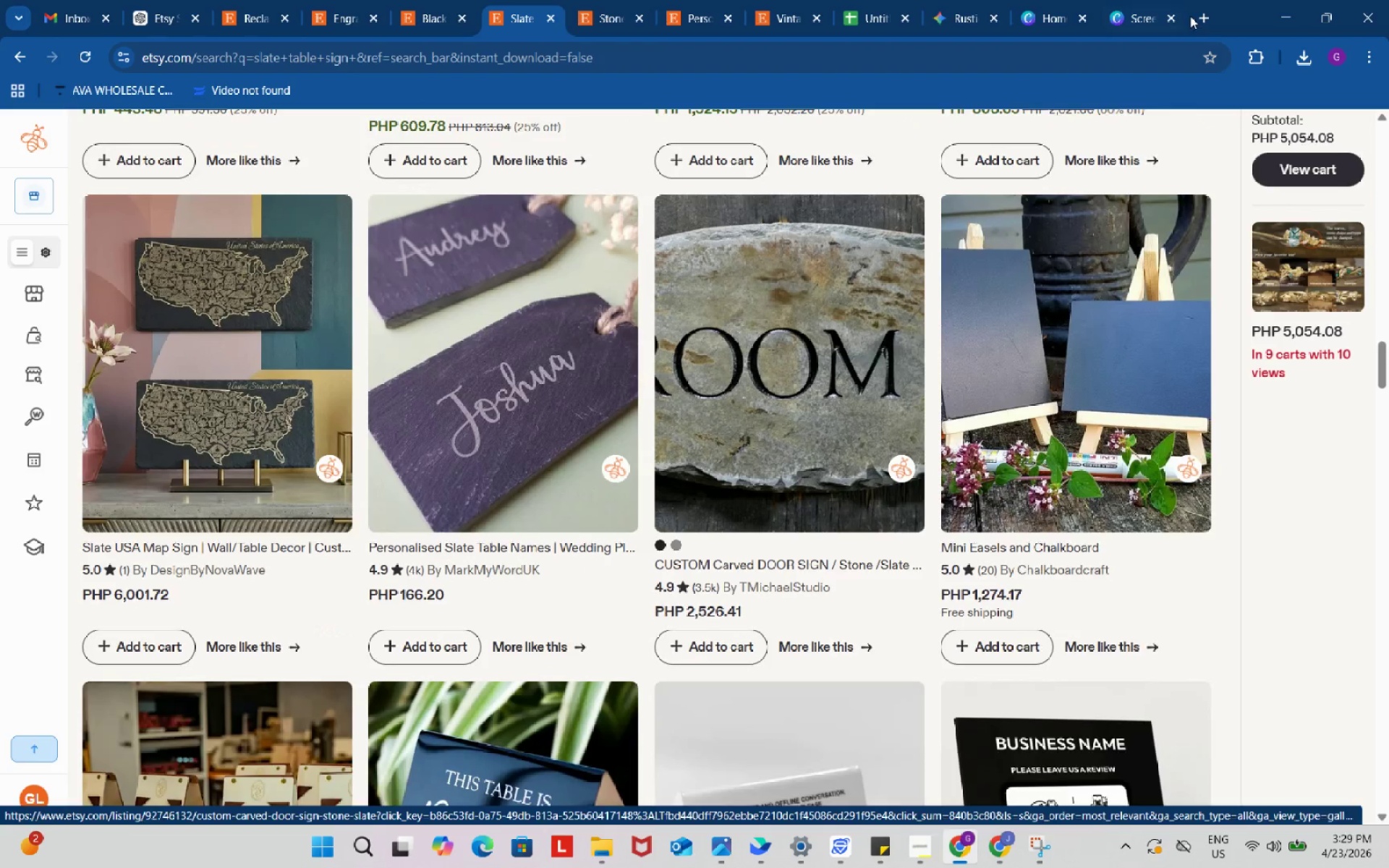 
left_click([1143, 0])
 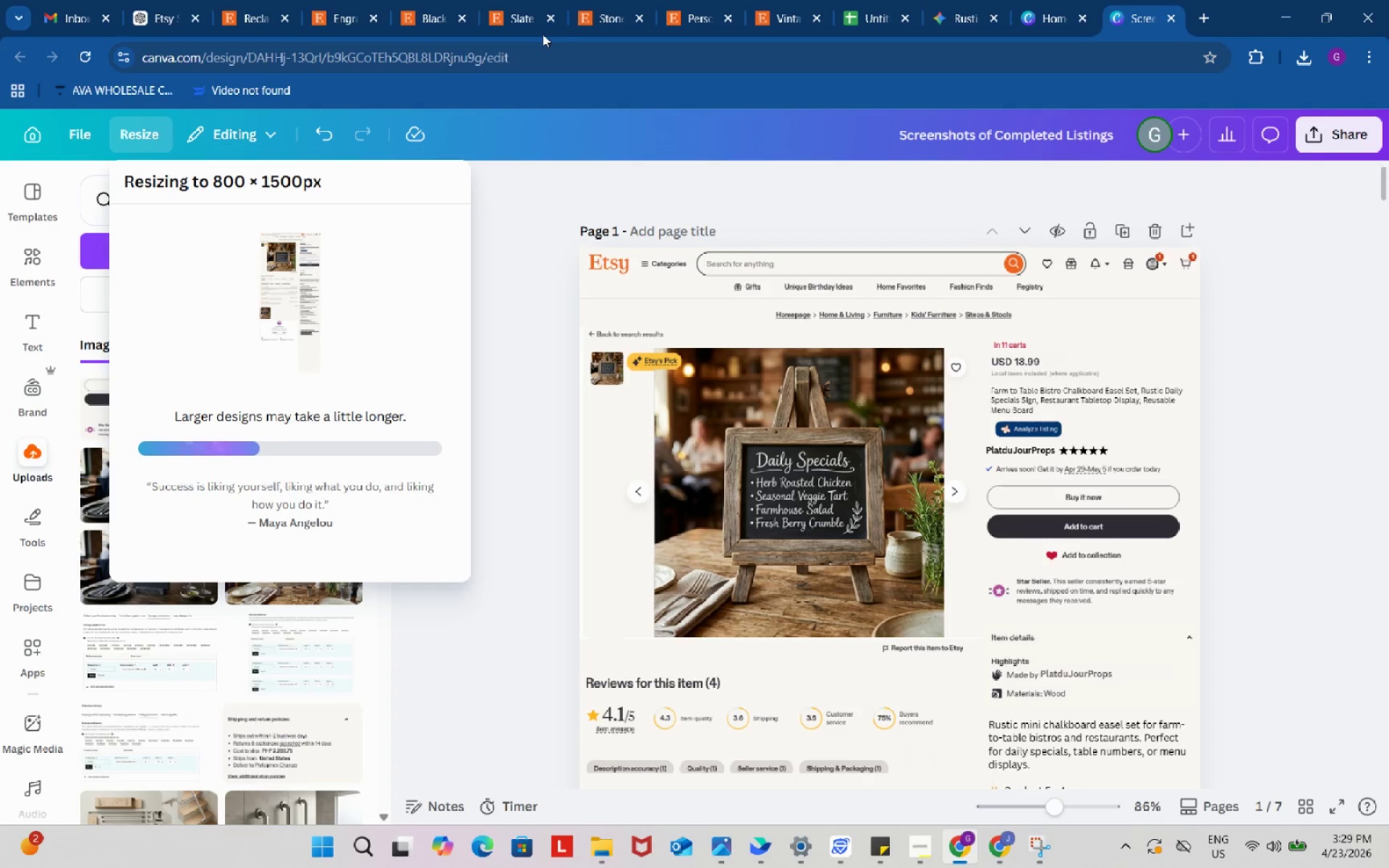 
left_click([522, 0])
 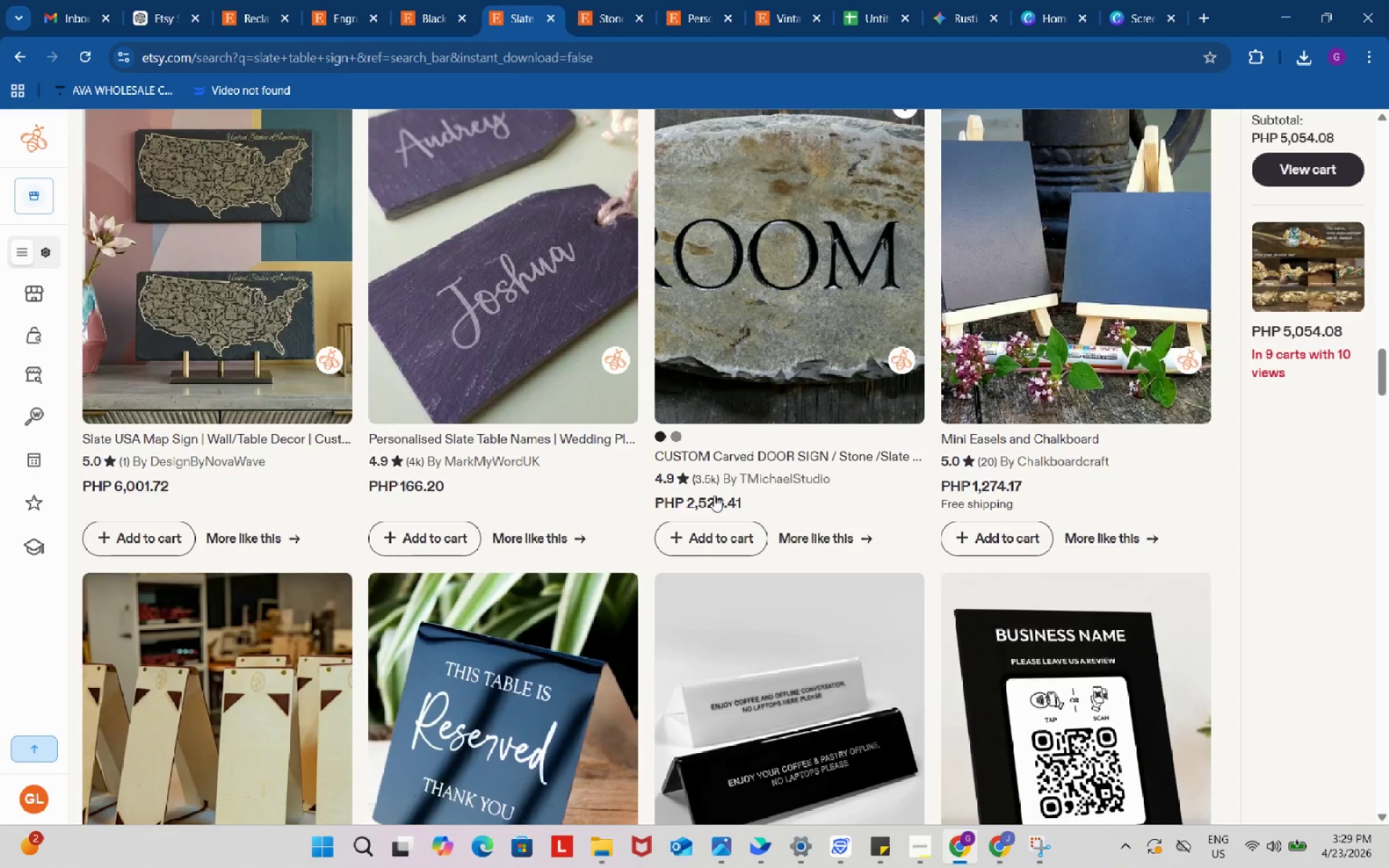 
scroll: coordinate [713, 494], scroll_direction: down, amount: 9.0
 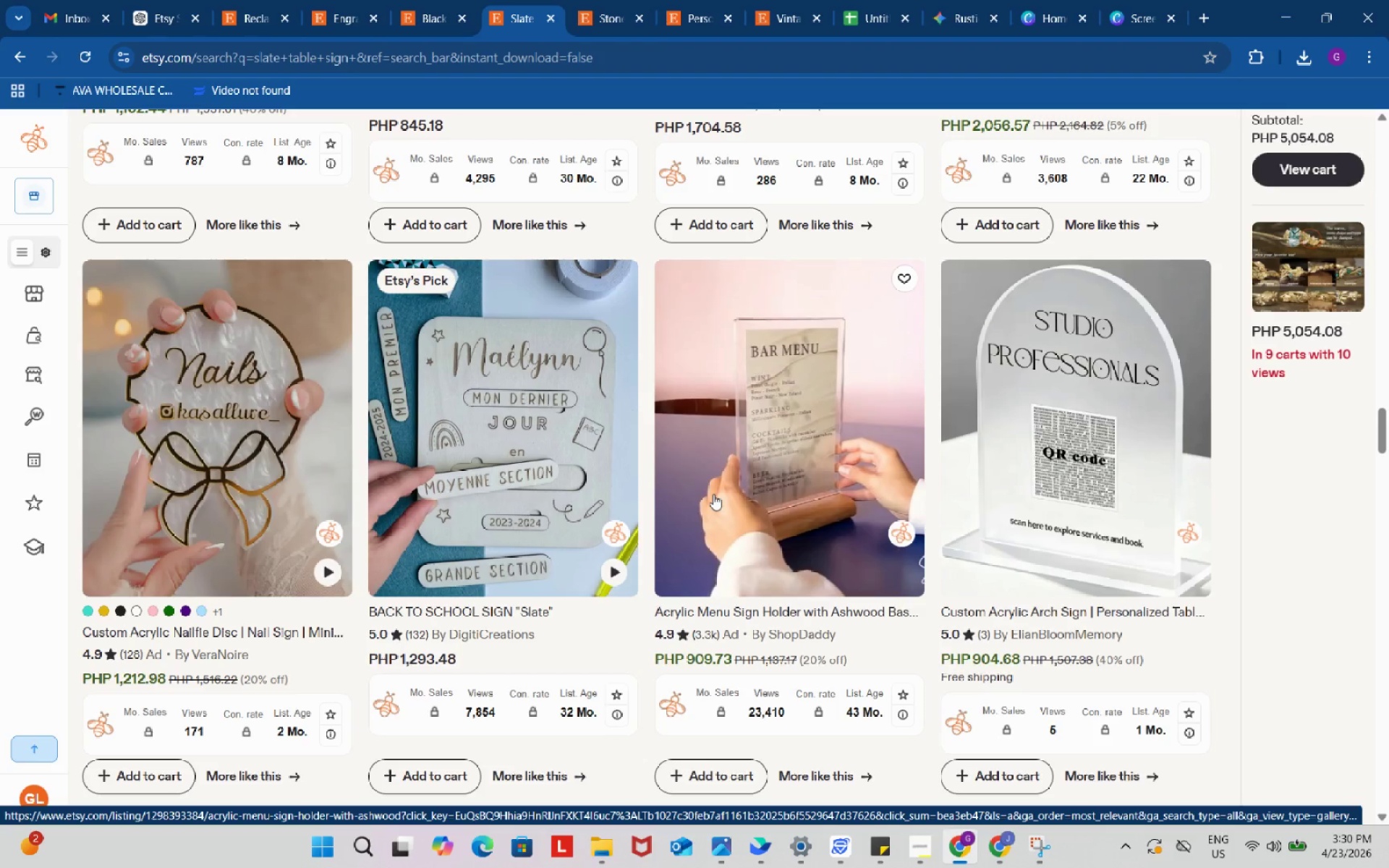 
wait(15.08)
 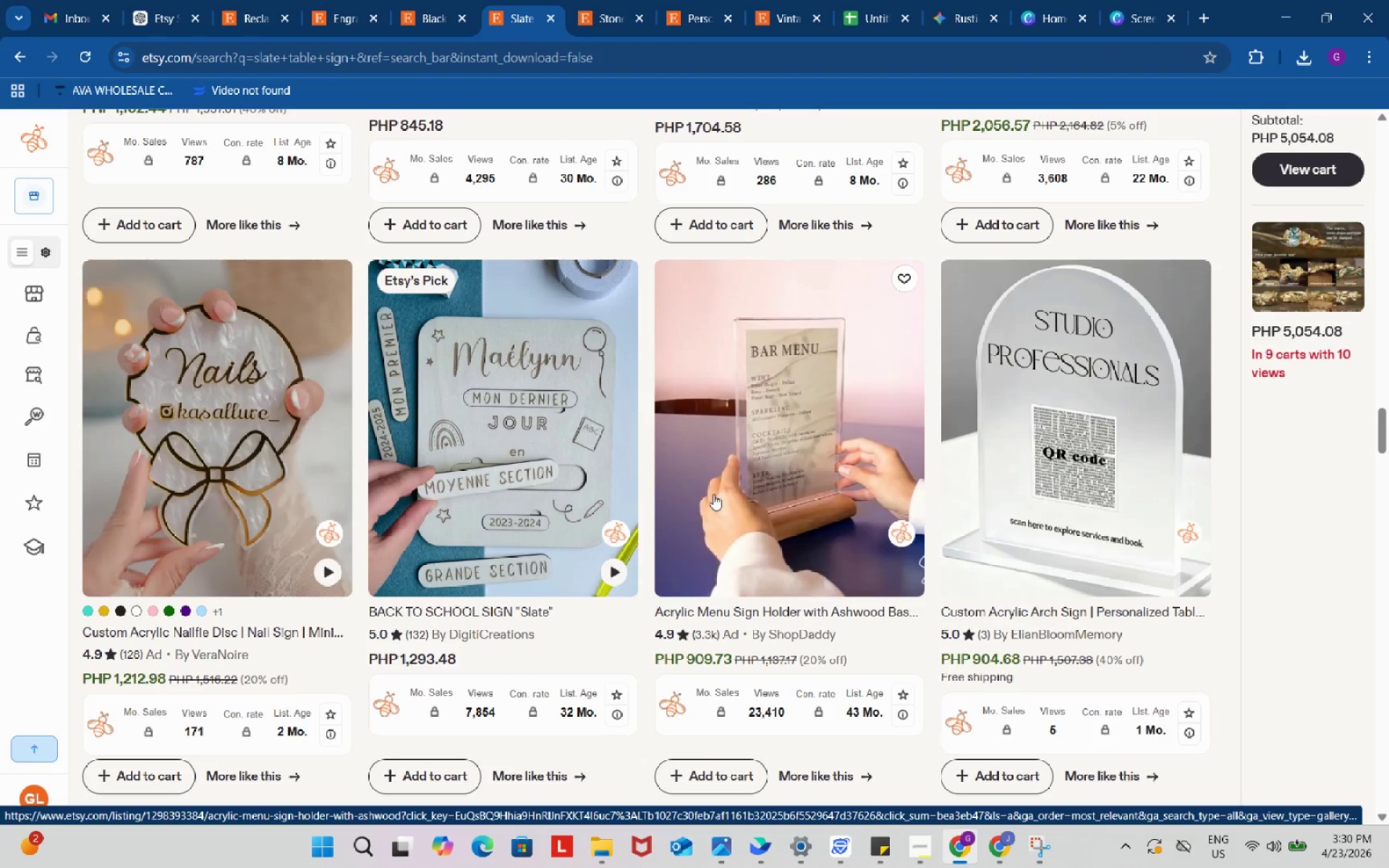 
left_click([1134, 0])
 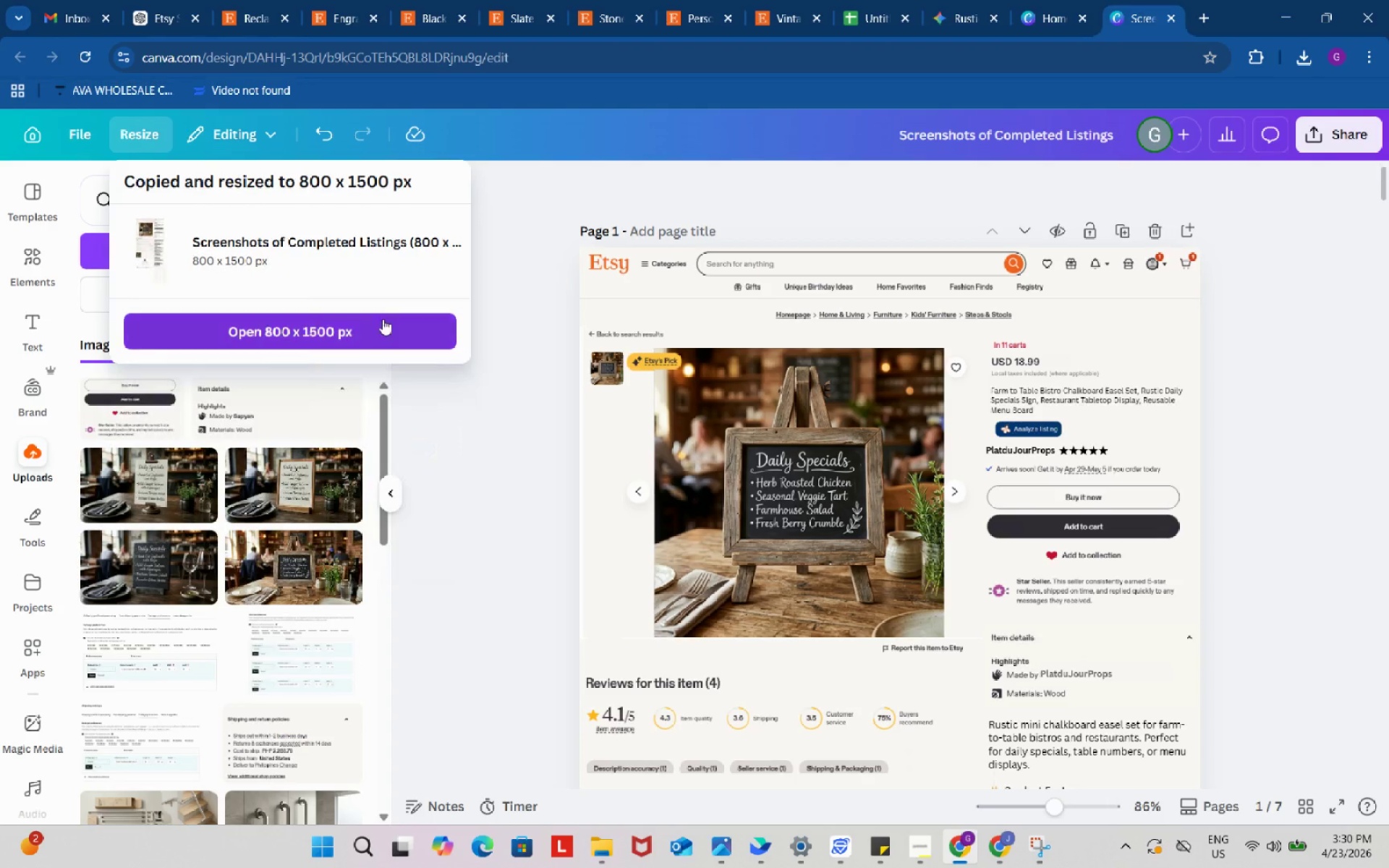 
left_click([377, 319])
 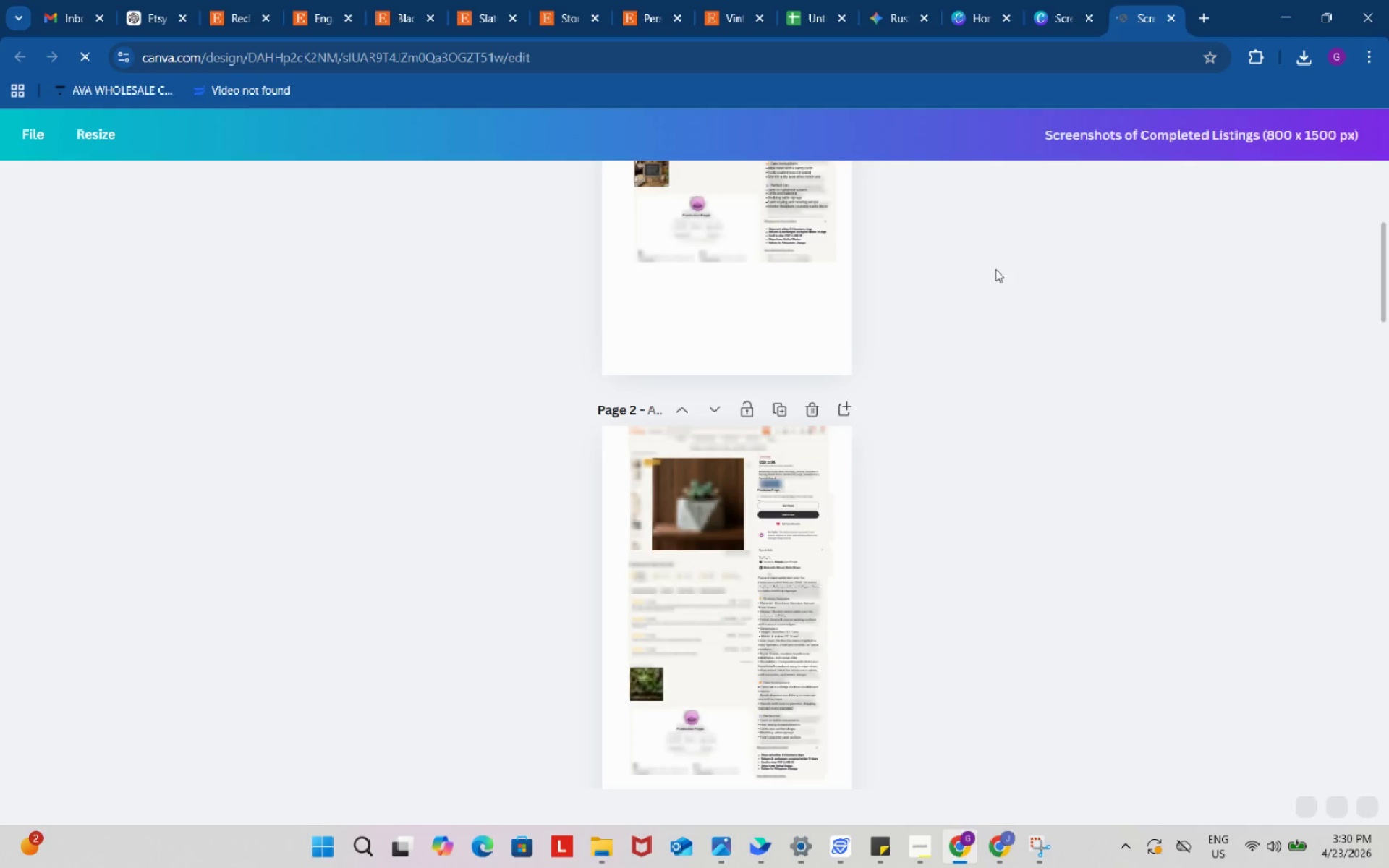 
wait(5.55)
 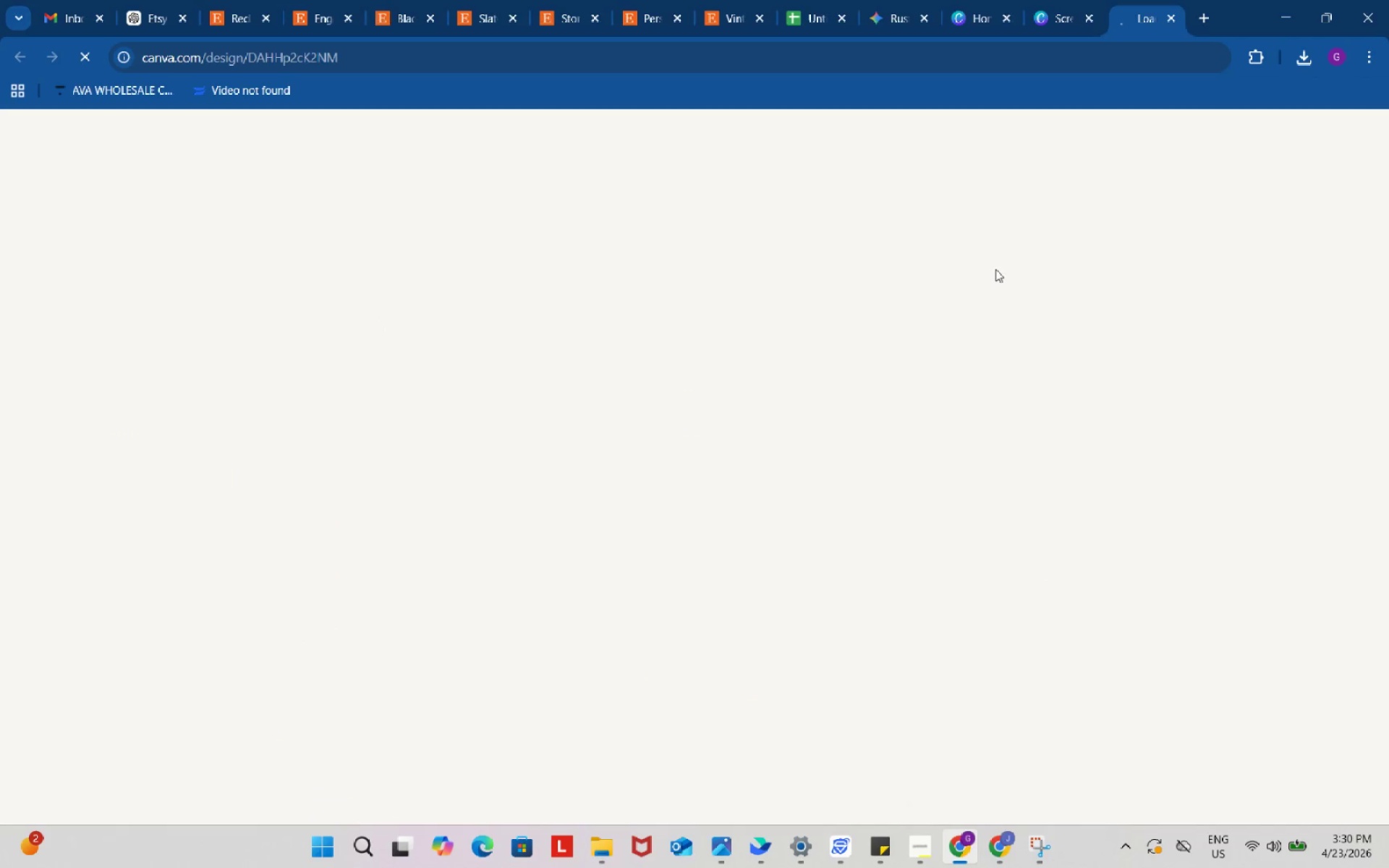 
scroll: coordinate [1106, 425], scroll_direction: up, amount: 6.0
 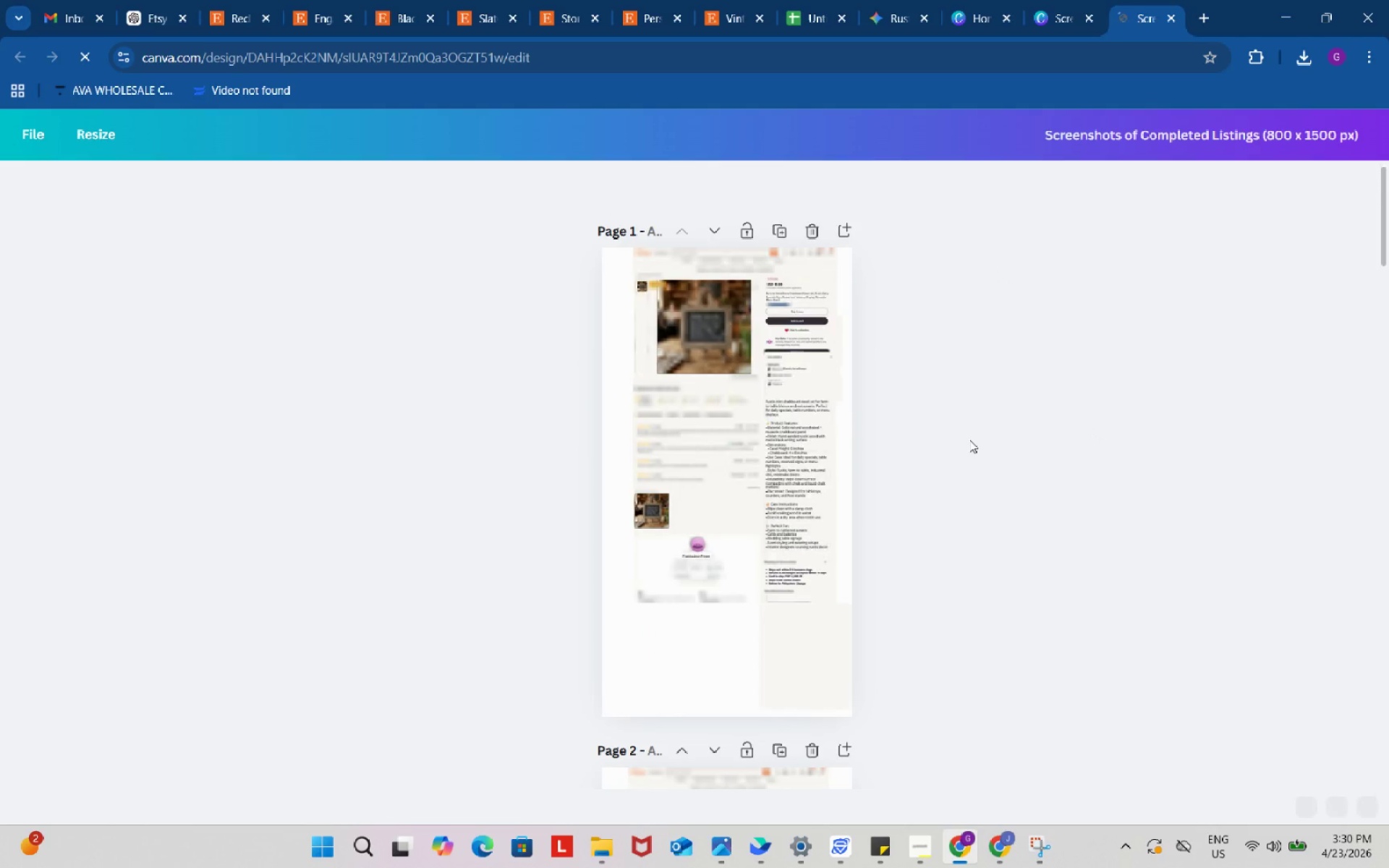 
left_click([969, 440])
 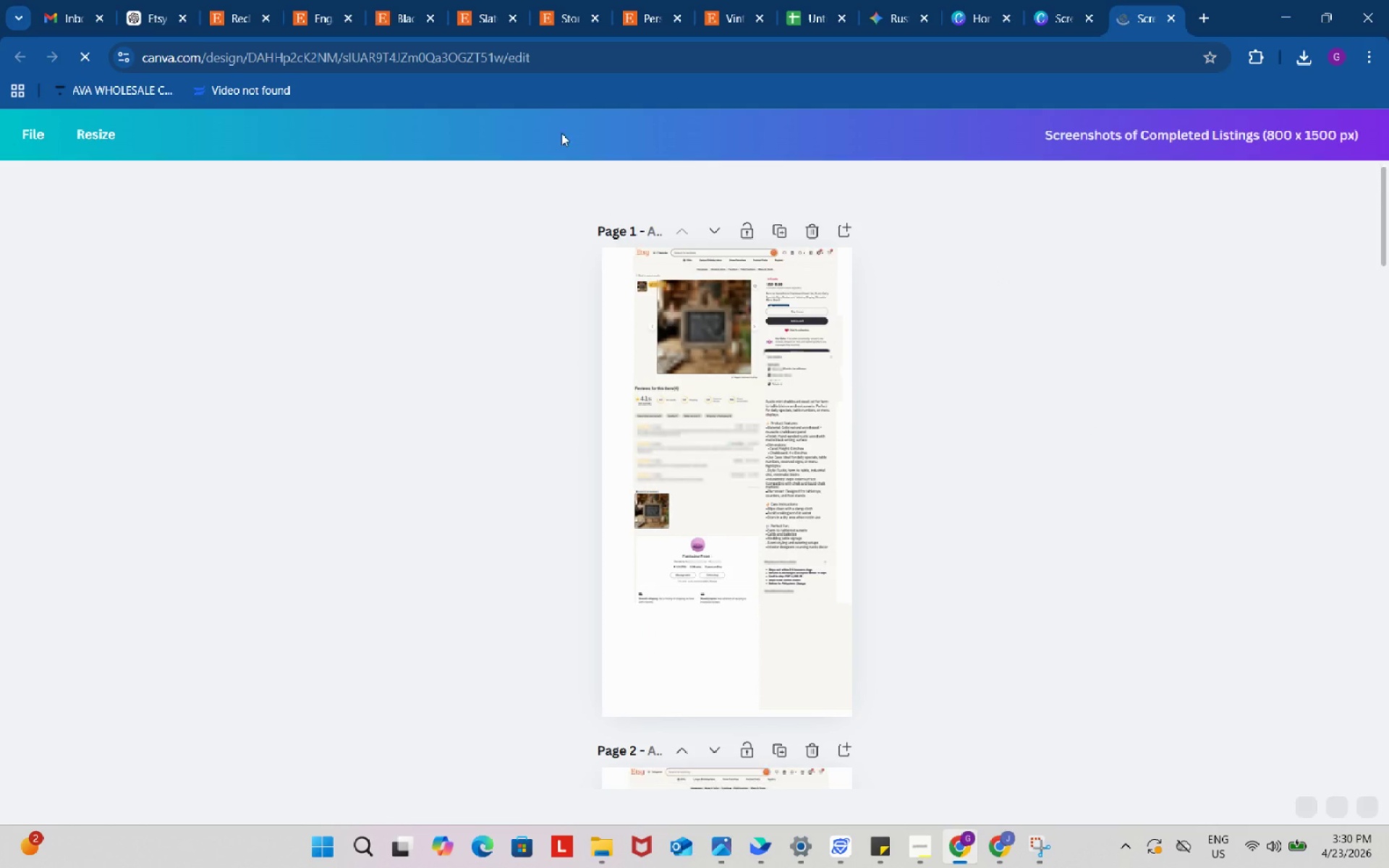 
left_click([498, 0])
 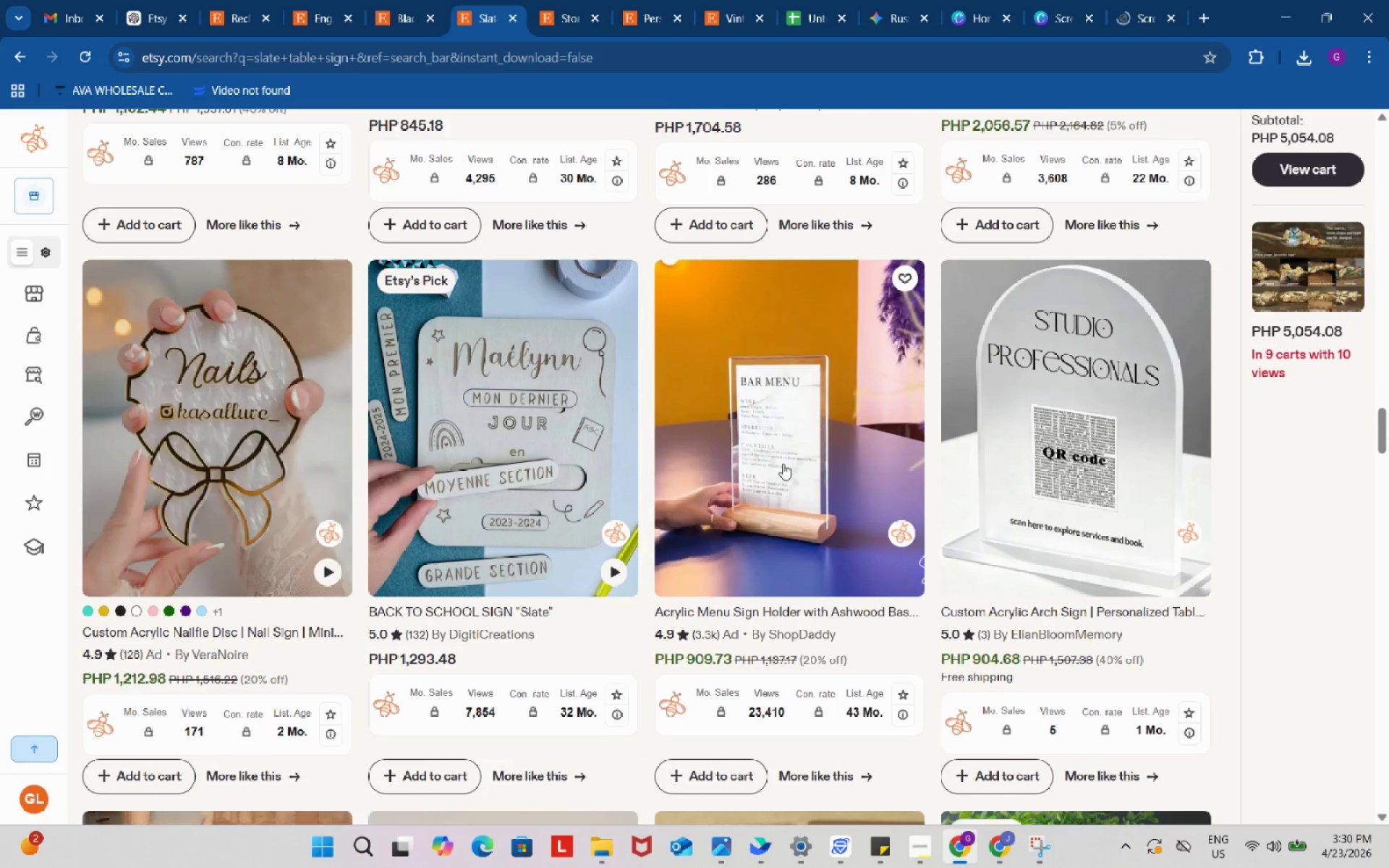 
scroll: coordinate [783, 464], scroll_direction: down, amount: 2.0
 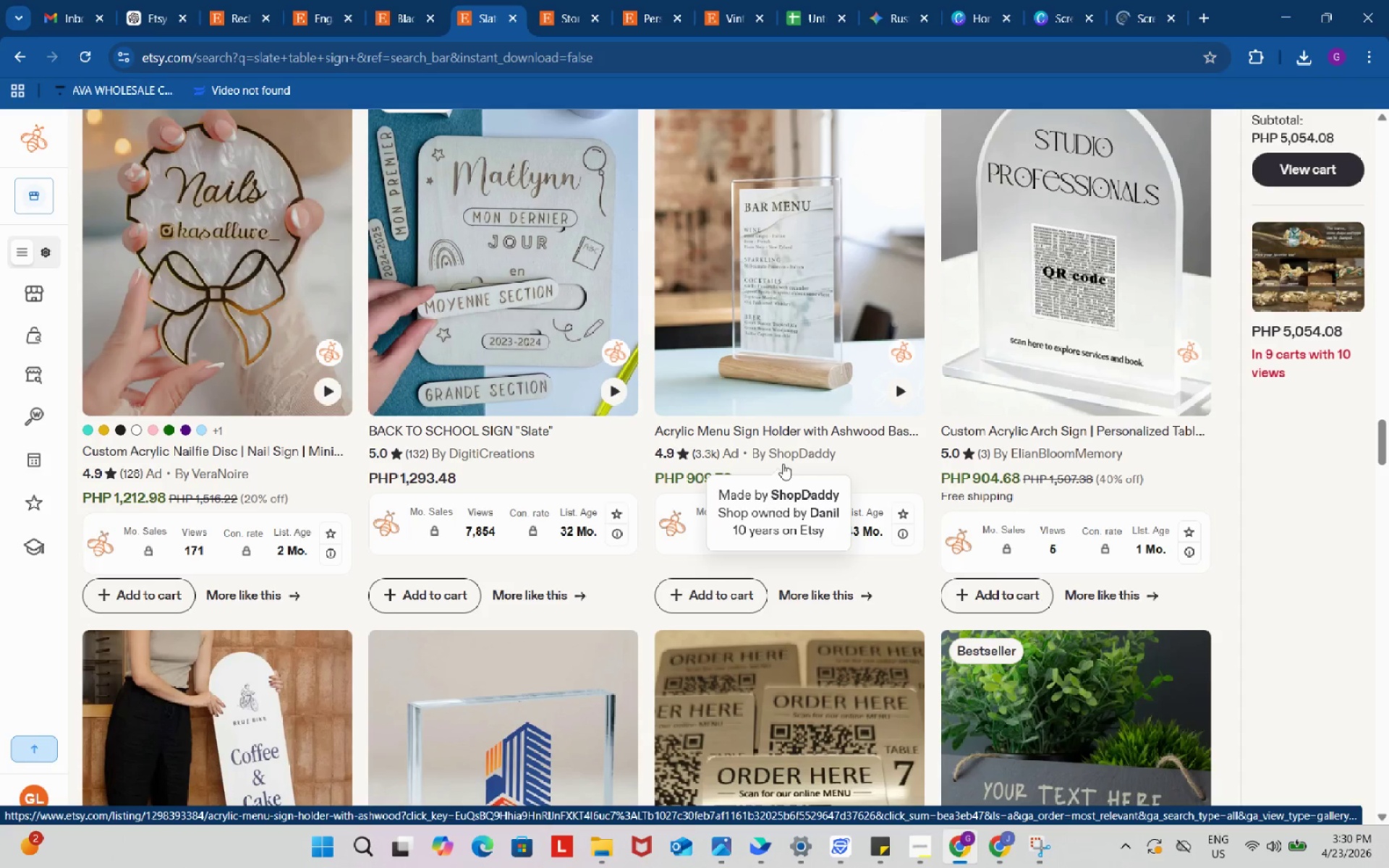 
wait(16.13)
 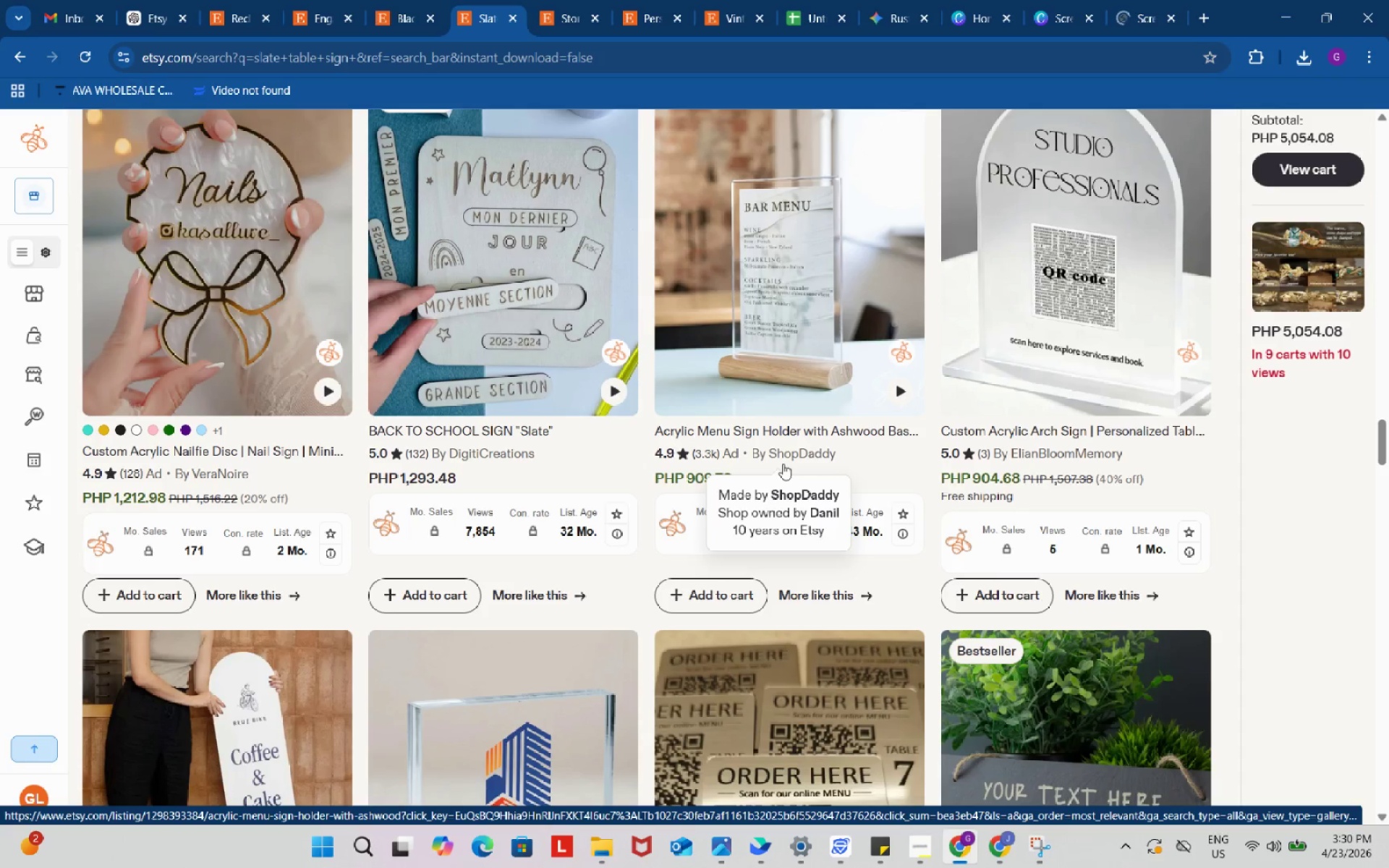 
left_click([1147, 0])
 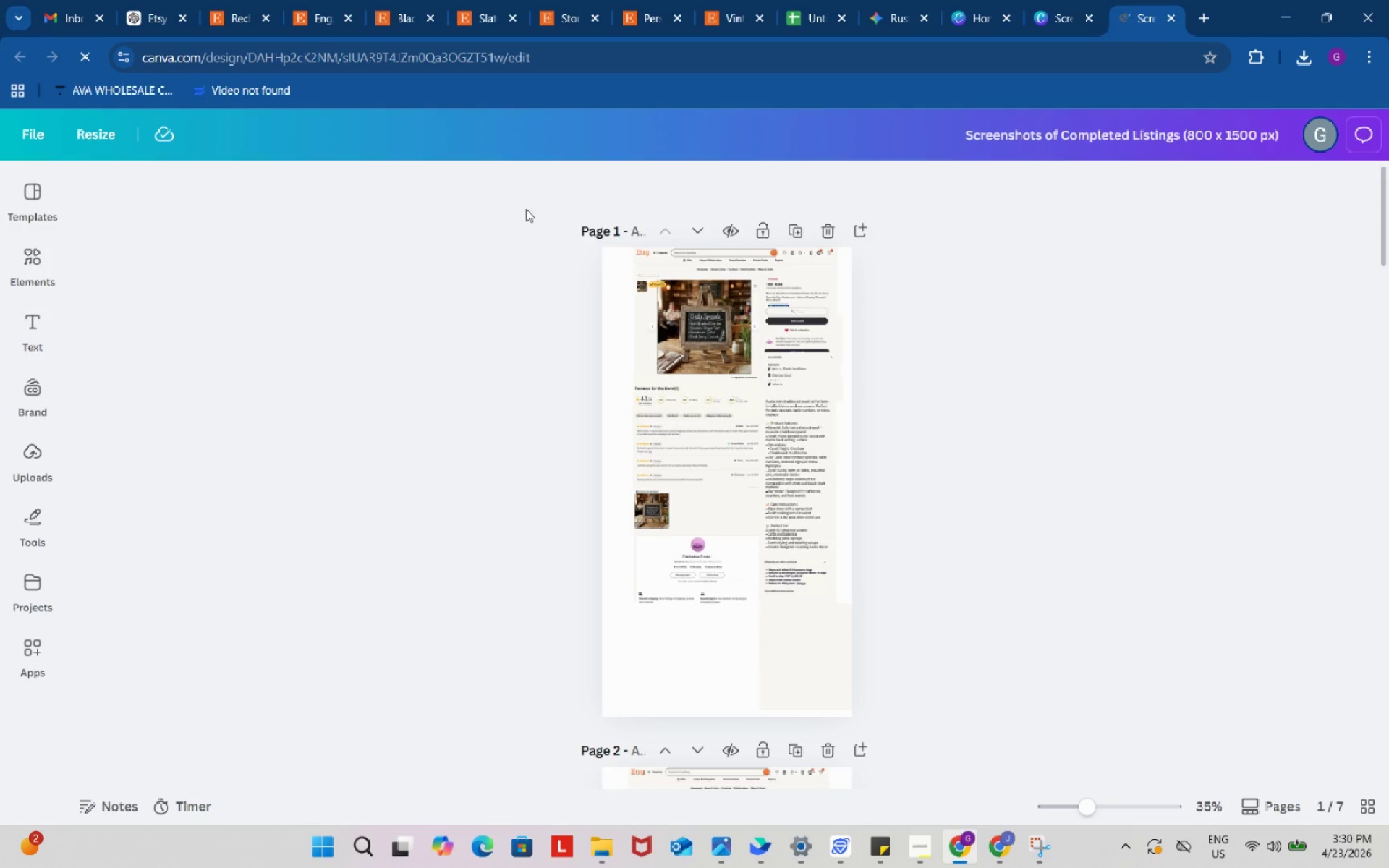 
left_click_drag(start_coordinate=[530, 218], to_coordinate=[958, 757])
 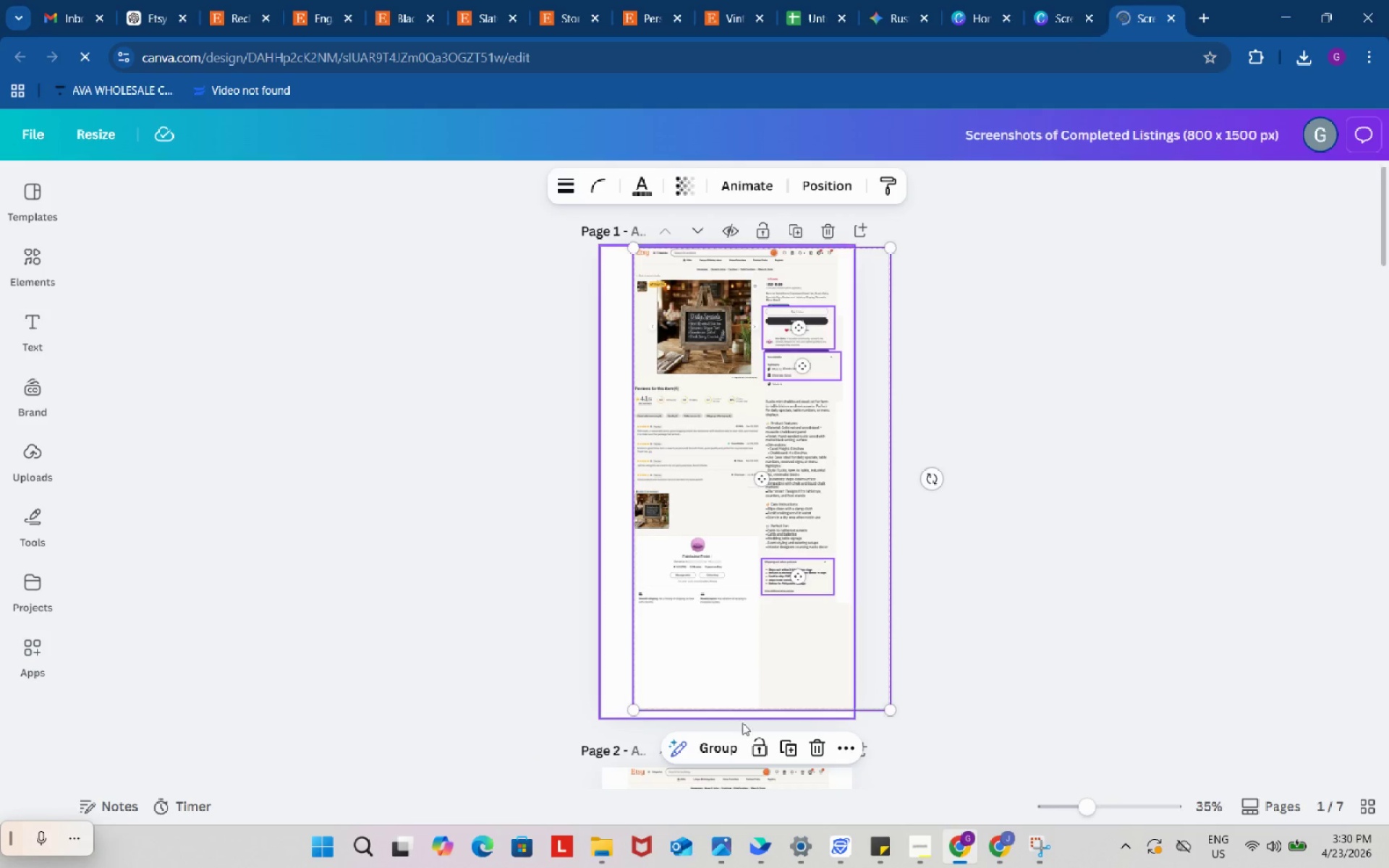 
left_click([727, 749])
 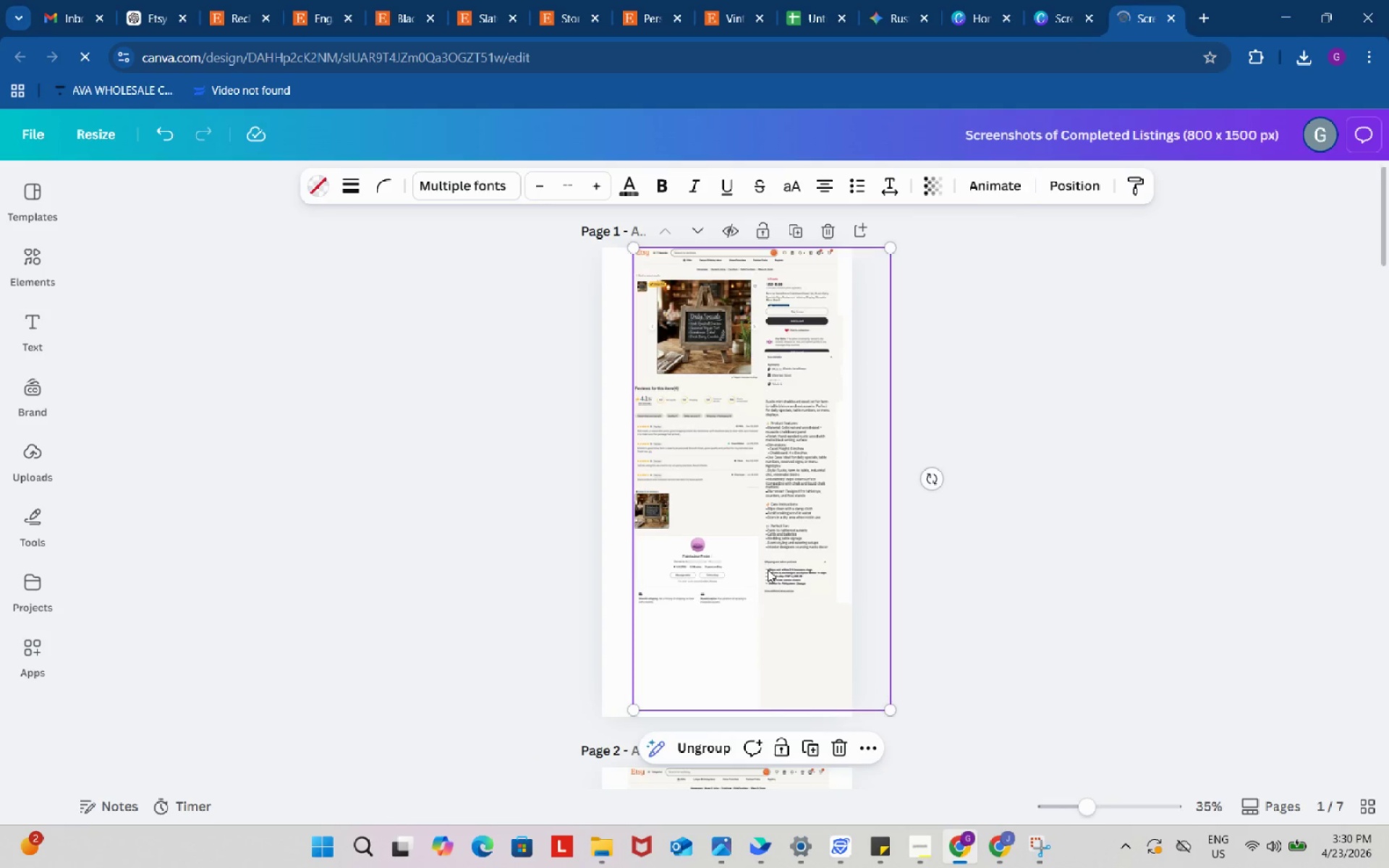 
left_click_drag(start_coordinate=[768, 569], to_coordinate=[735, 566])
 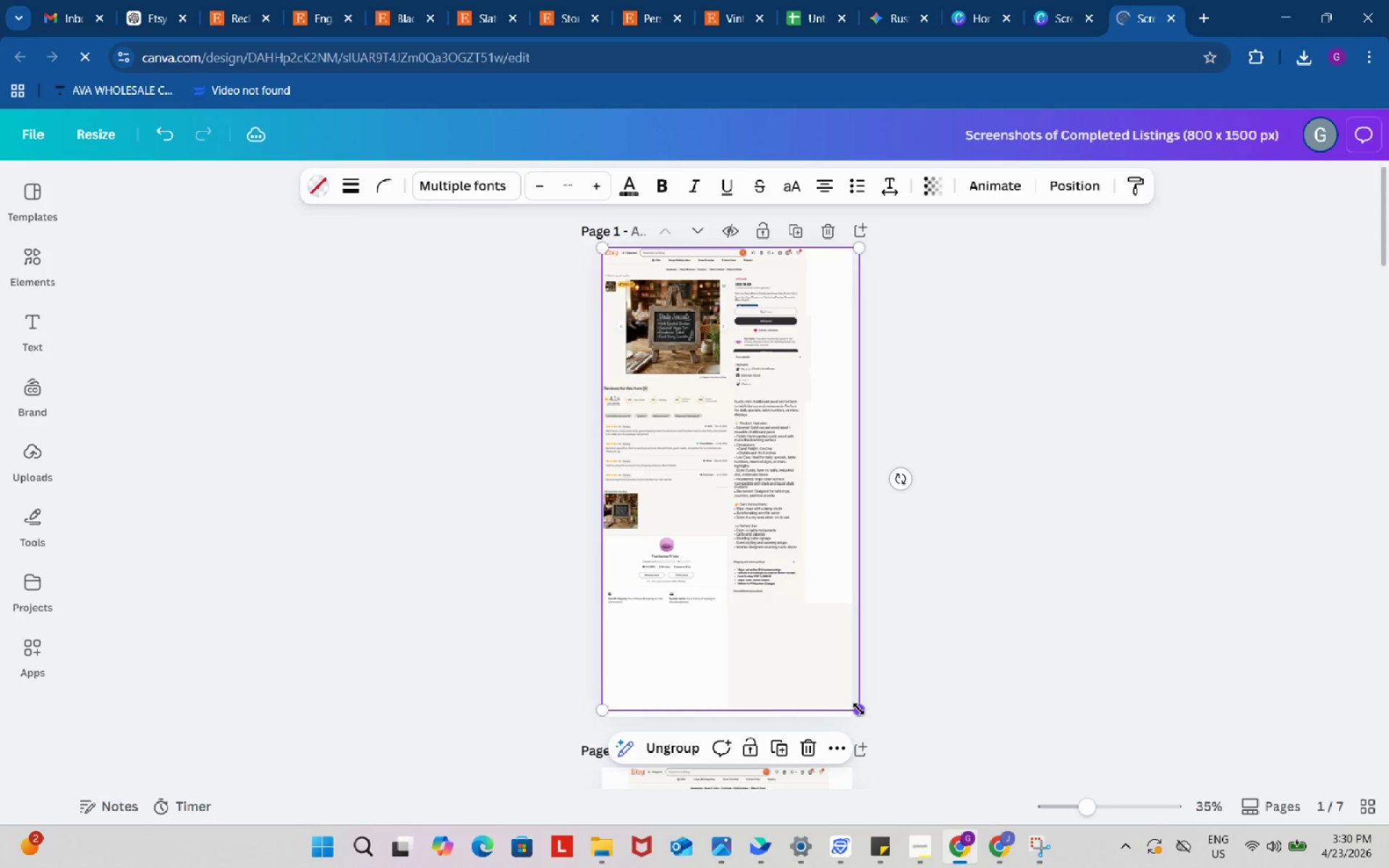 
left_click_drag(start_coordinate=[859, 709], to_coordinate=[958, 803])
 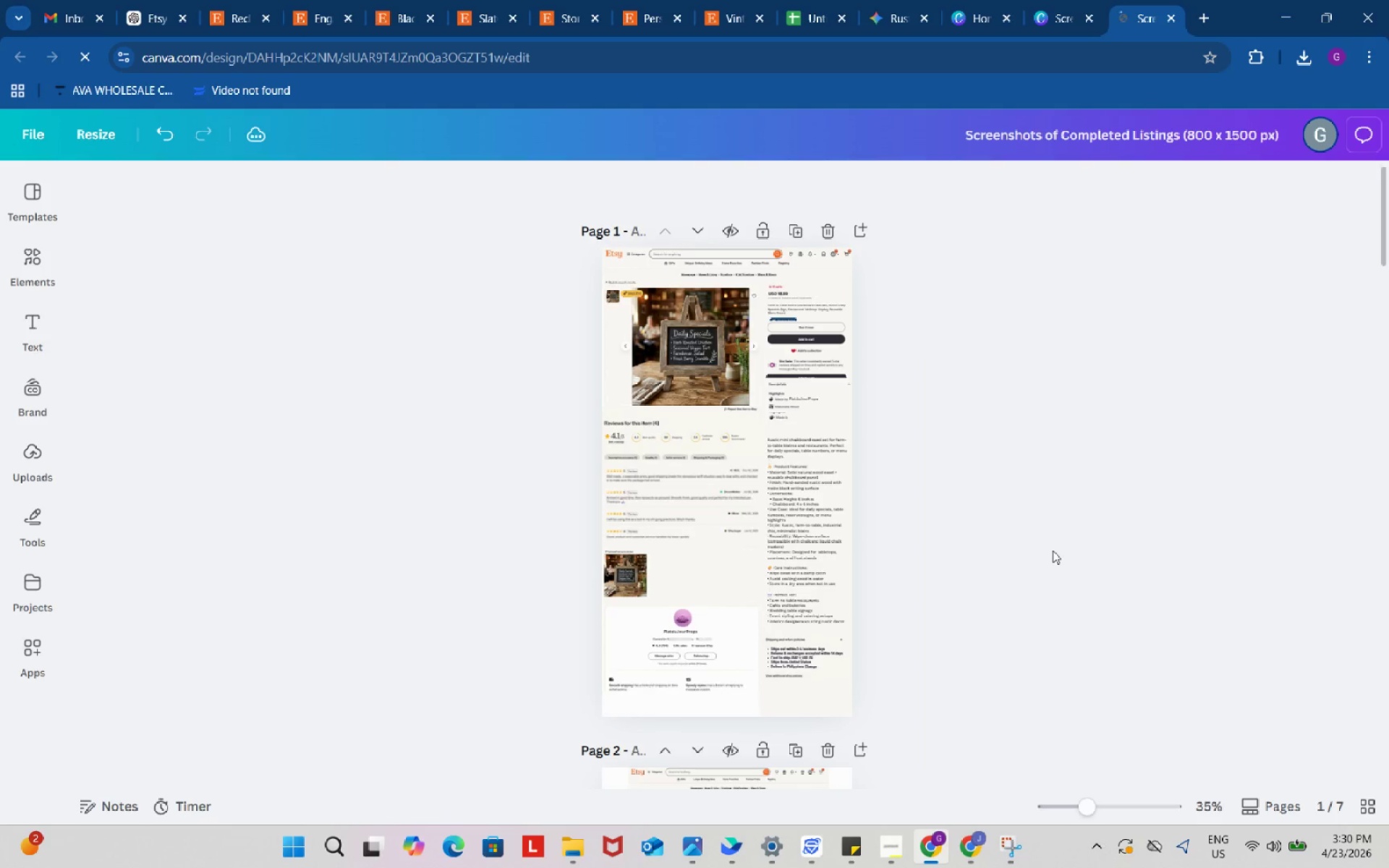 
double_click([1053, 550])
 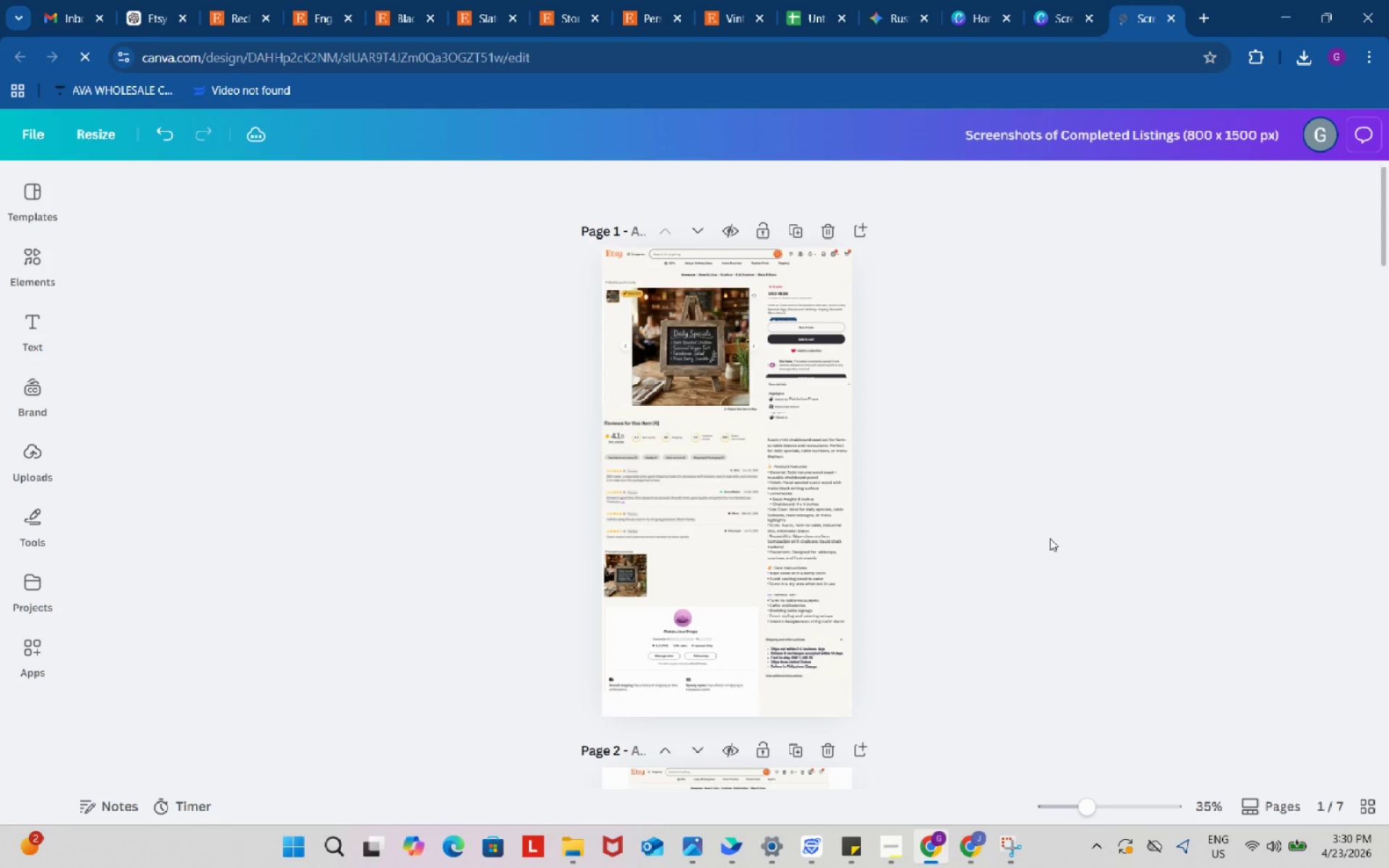 
scroll: coordinate [1046, 530], scroll_direction: down, amount: 5.0
 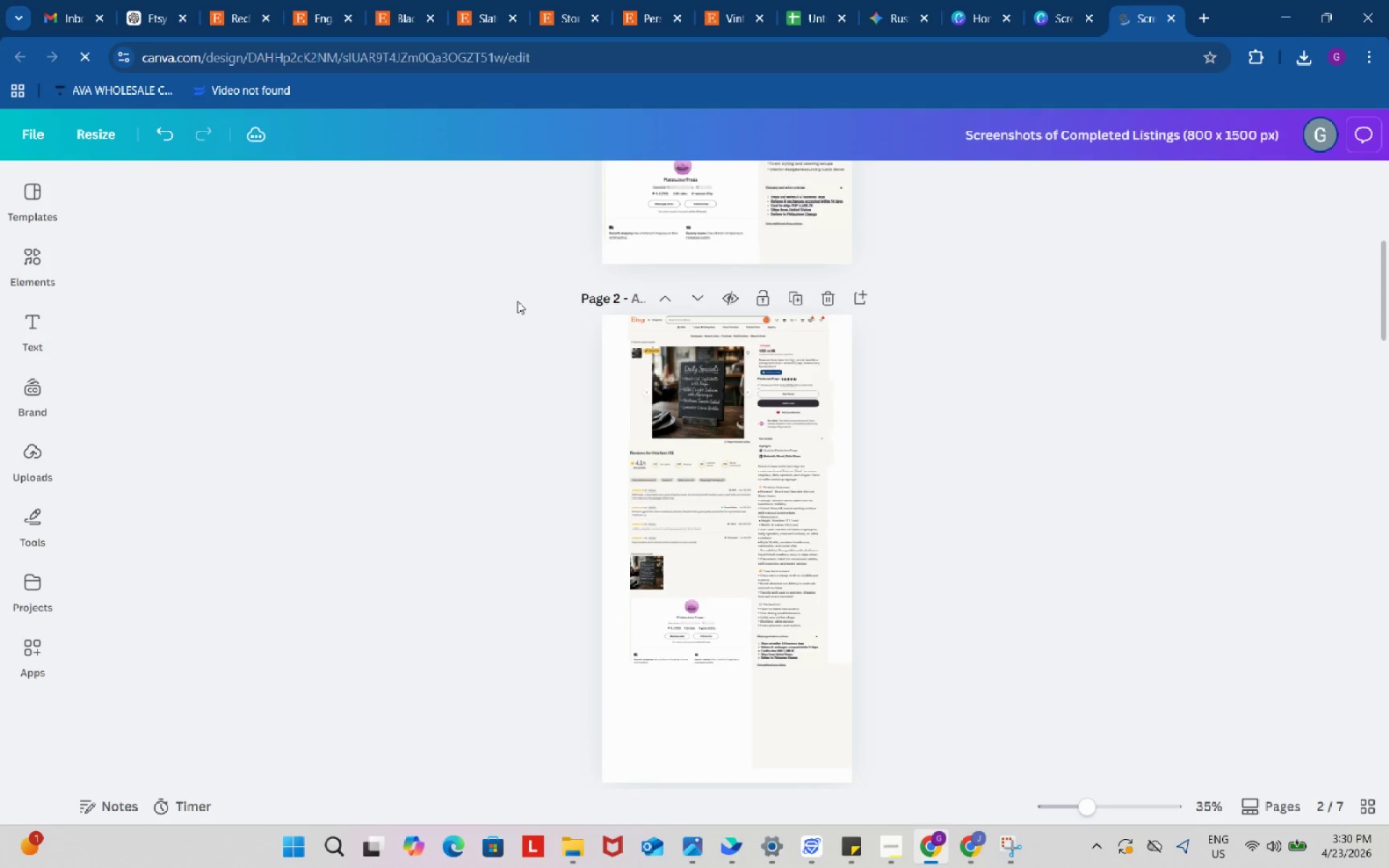 
left_click_drag(start_coordinate=[524, 299], to_coordinate=[1032, 812])
 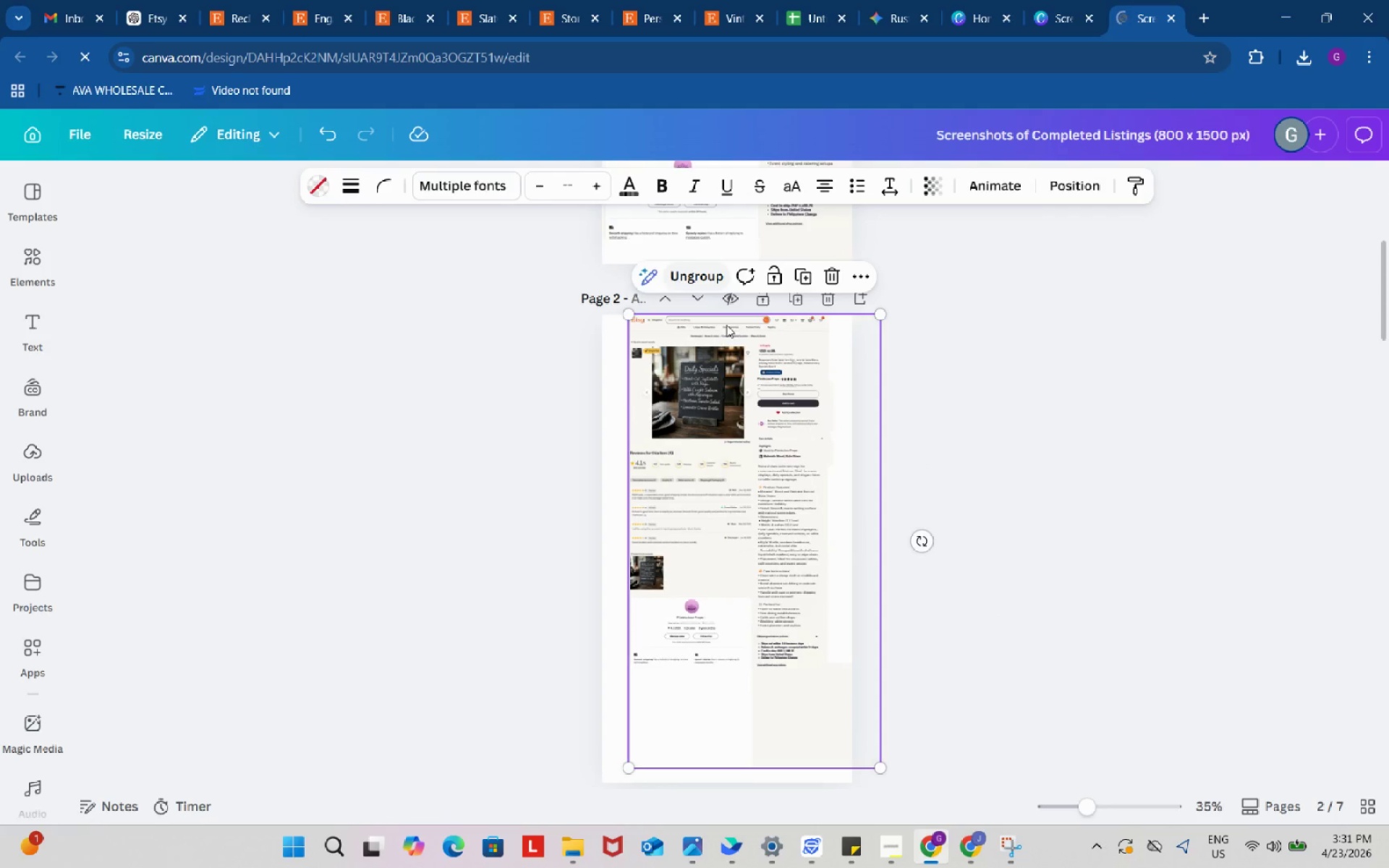 
left_click_drag(start_coordinate=[738, 509], to_coordinate=[715, 508])
 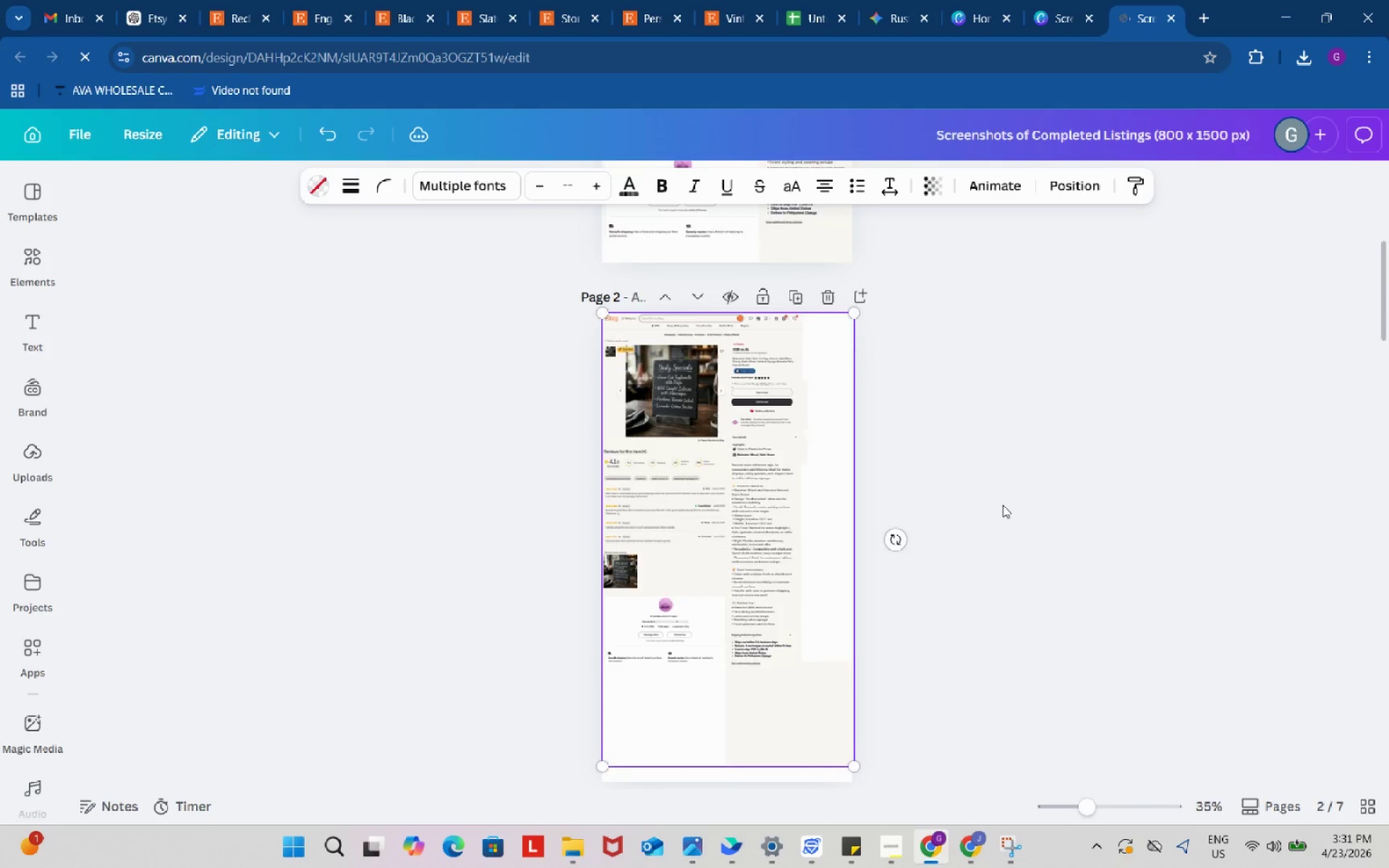 
scroll: coordinate [1003, 505], scroll_direction: down, amount: 3.0
 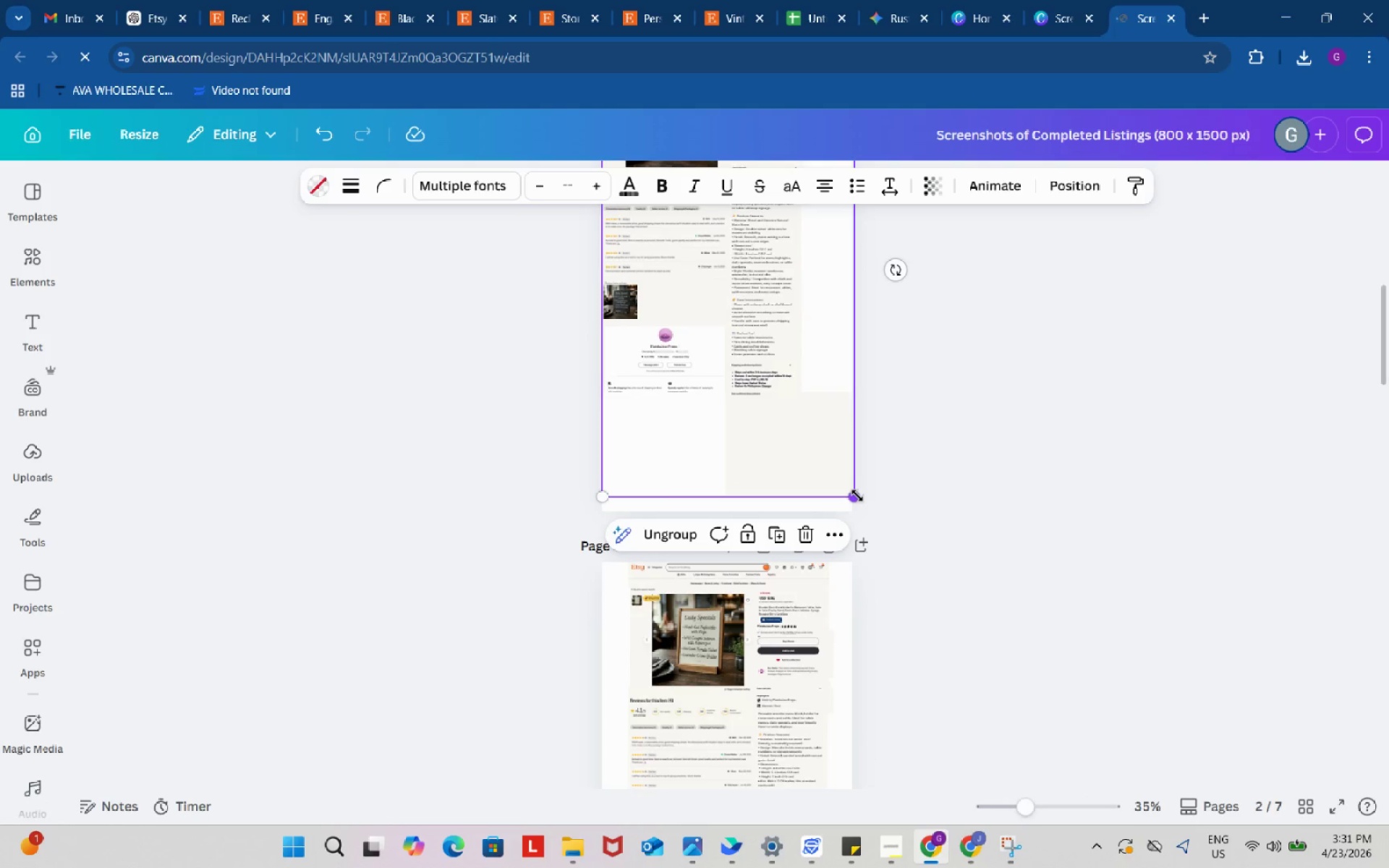 
left_click_drag(start_coordinate=[857, 495], to_coordinate=[949, 597])
 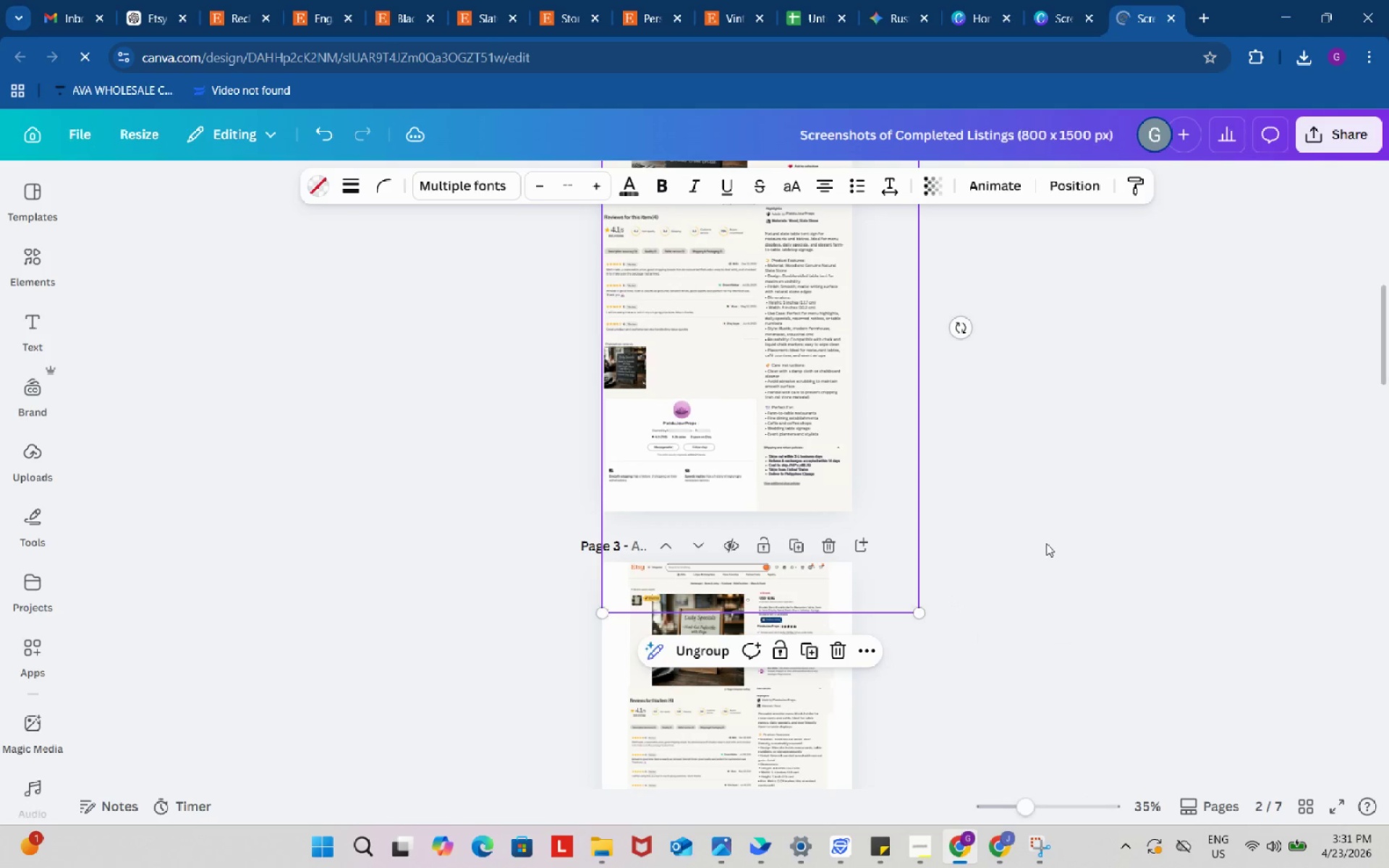 
left_click([1046, 543])
 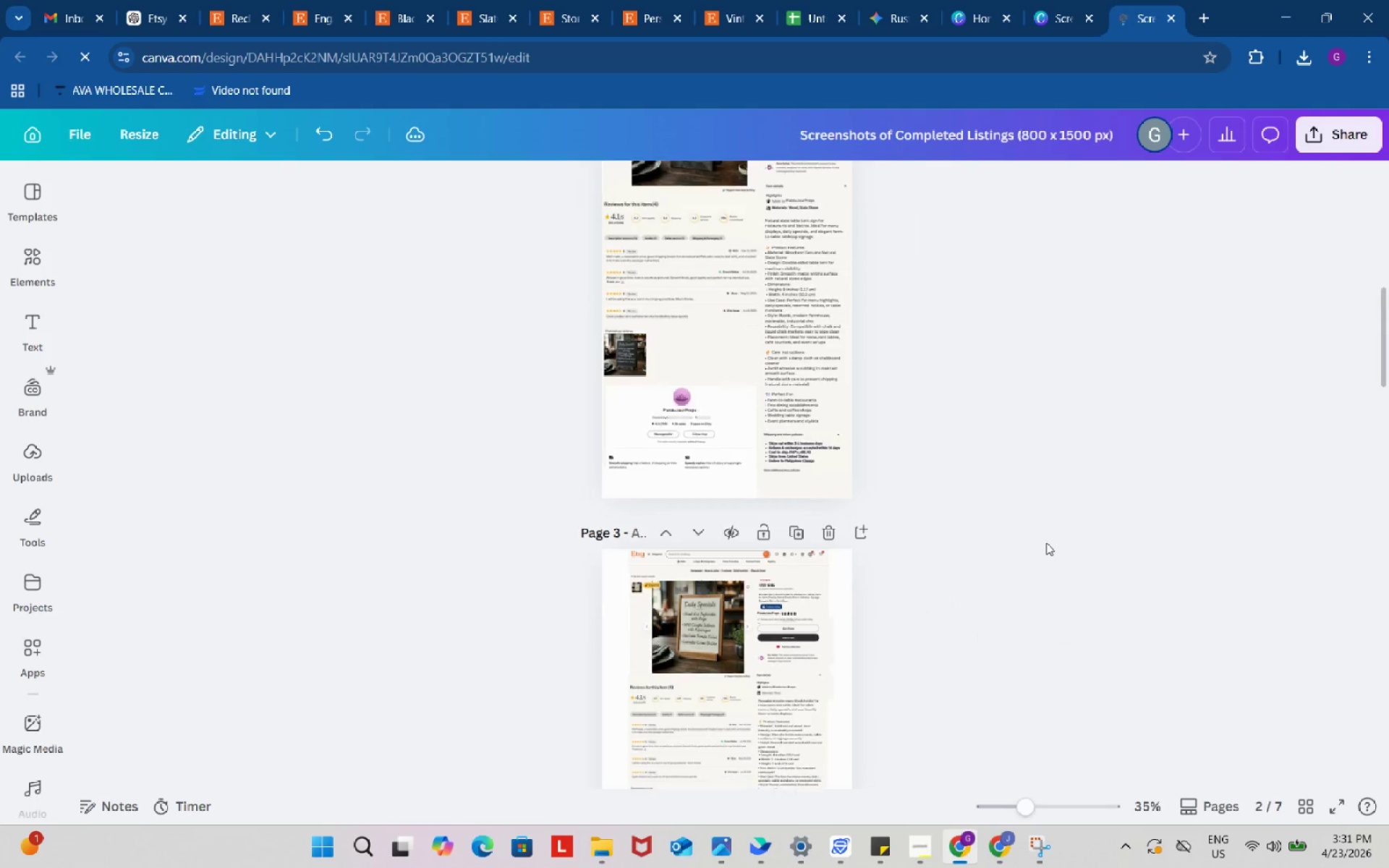 
scroll: coordinate [1046, 542], scroll_direction: down, amount: 2.0
 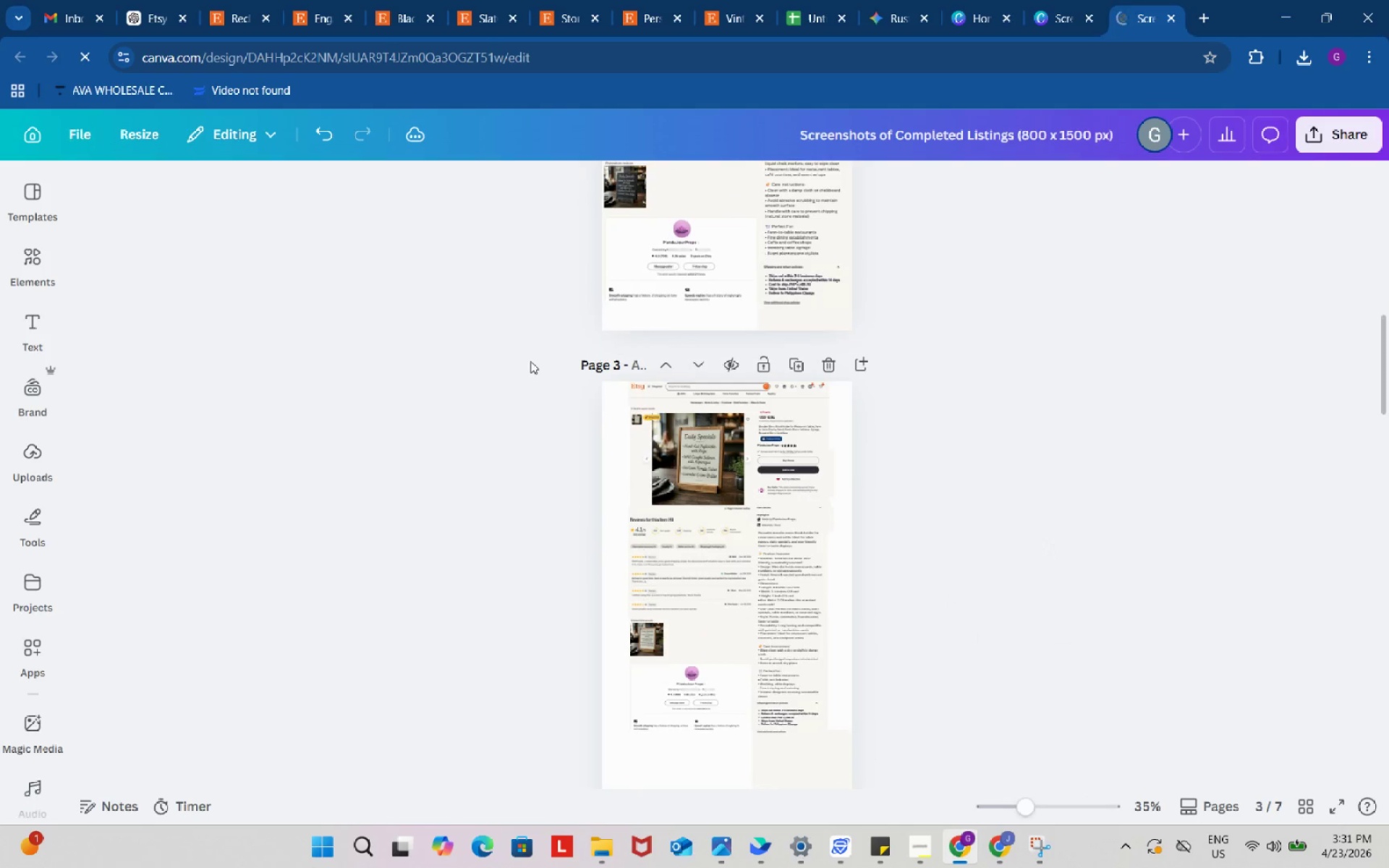 
left_click_drag(start_coordinate=[530, 361], to_coordinate=[911, 454])
 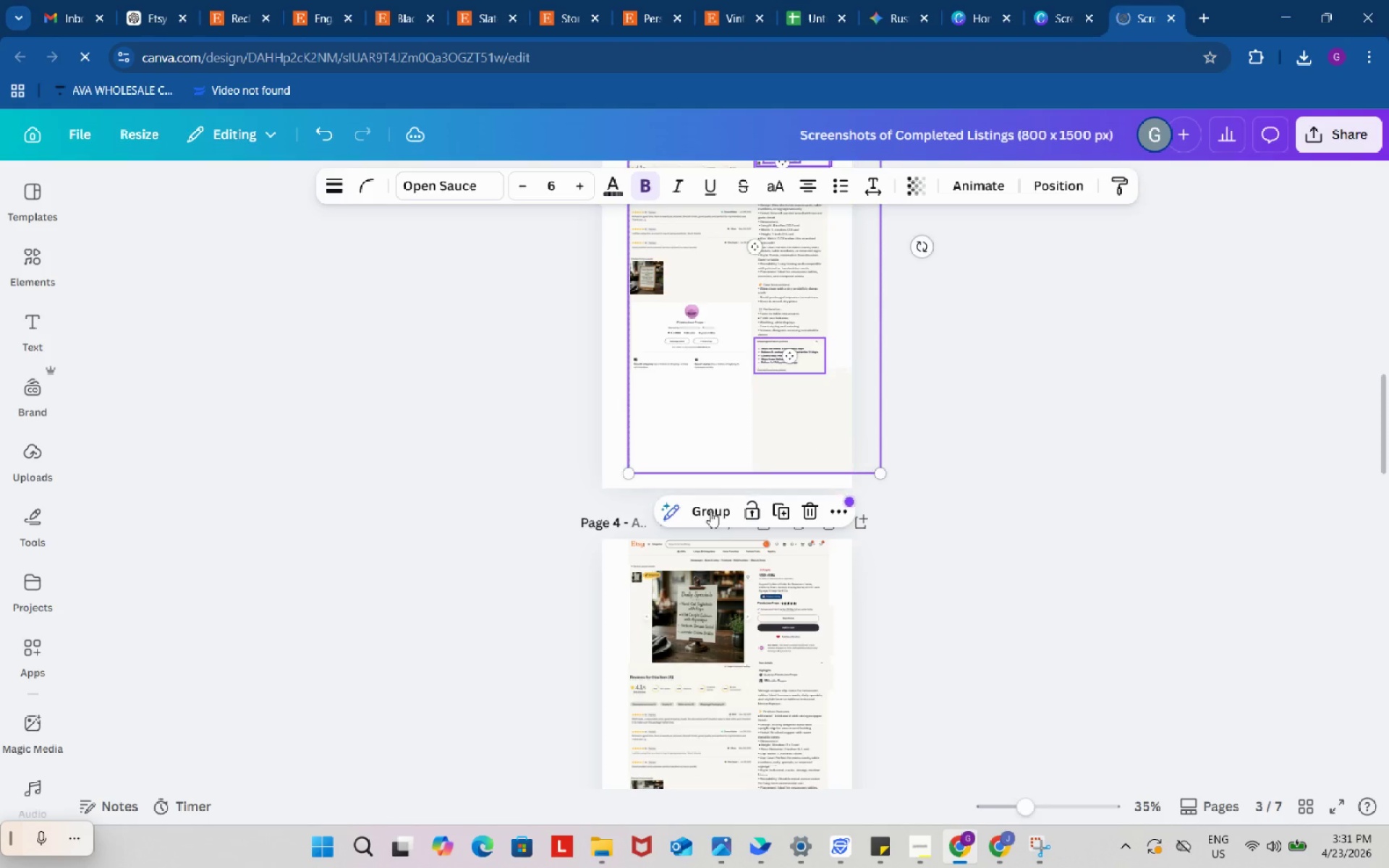 
scroll: coordinate [940, 662], scroll_direction: down, amount: 4.0
 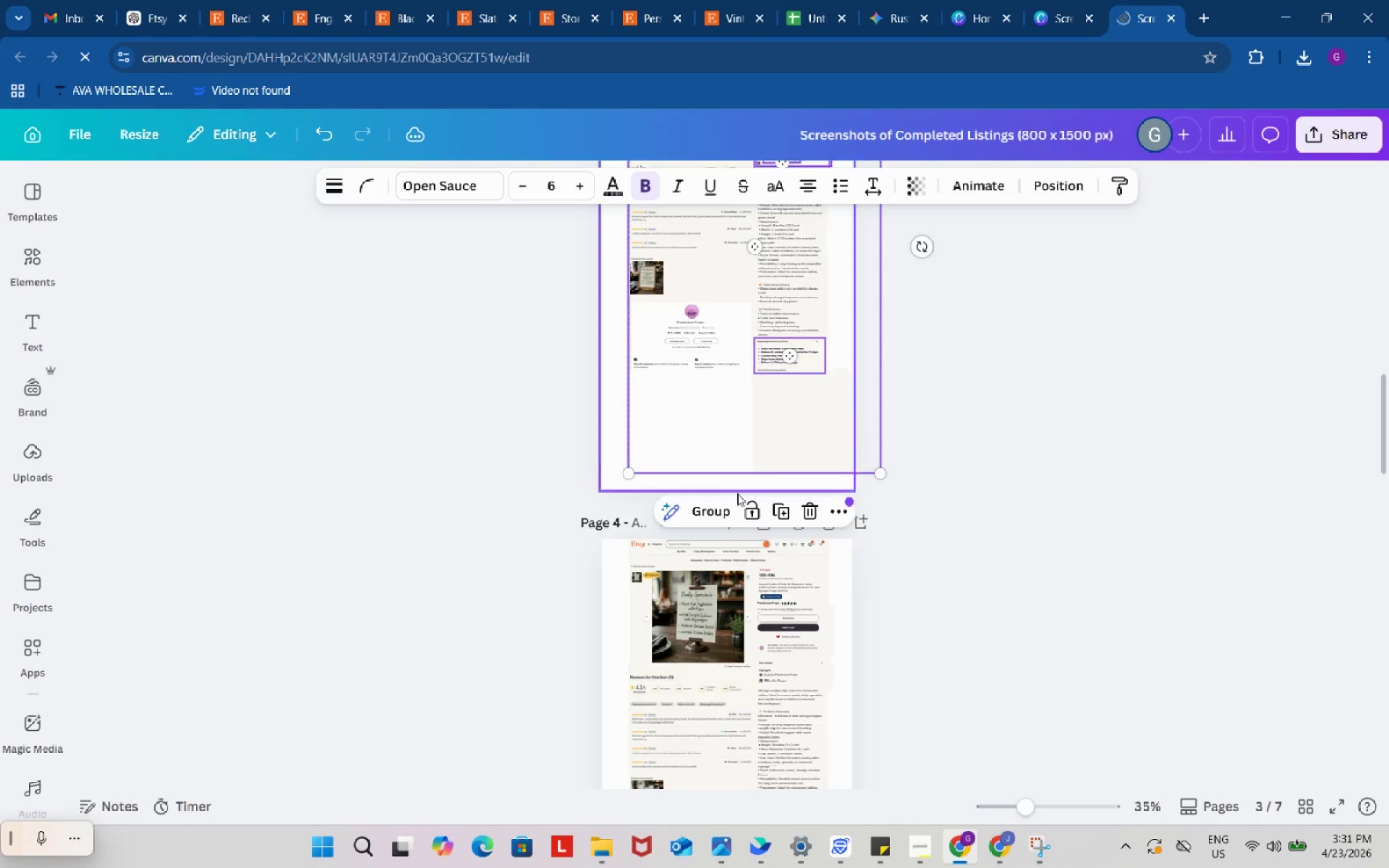 
left_click([710, 513])
 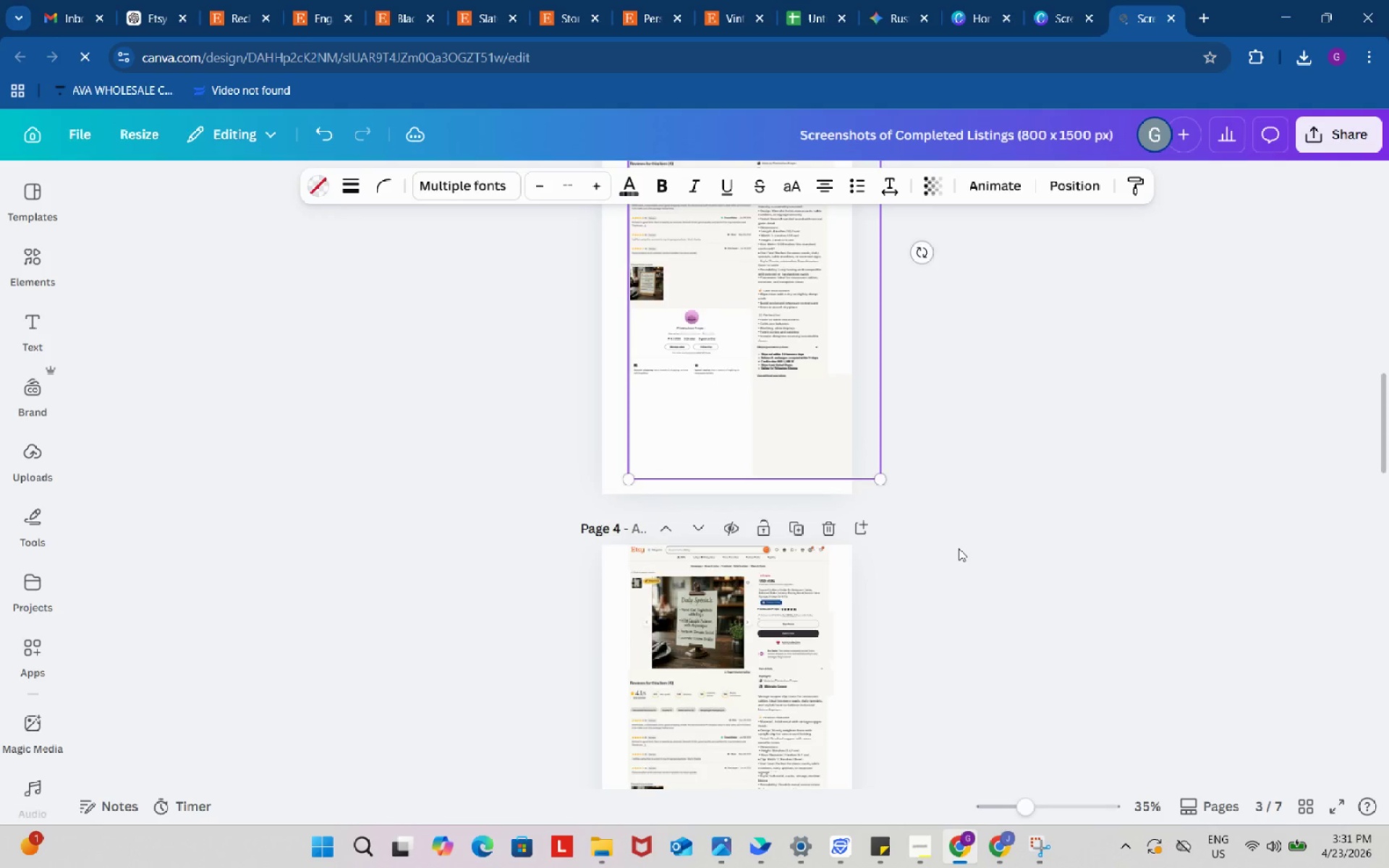 
scroll: coordinate [959, 548], scroll_direction: up, amount: 3.0
 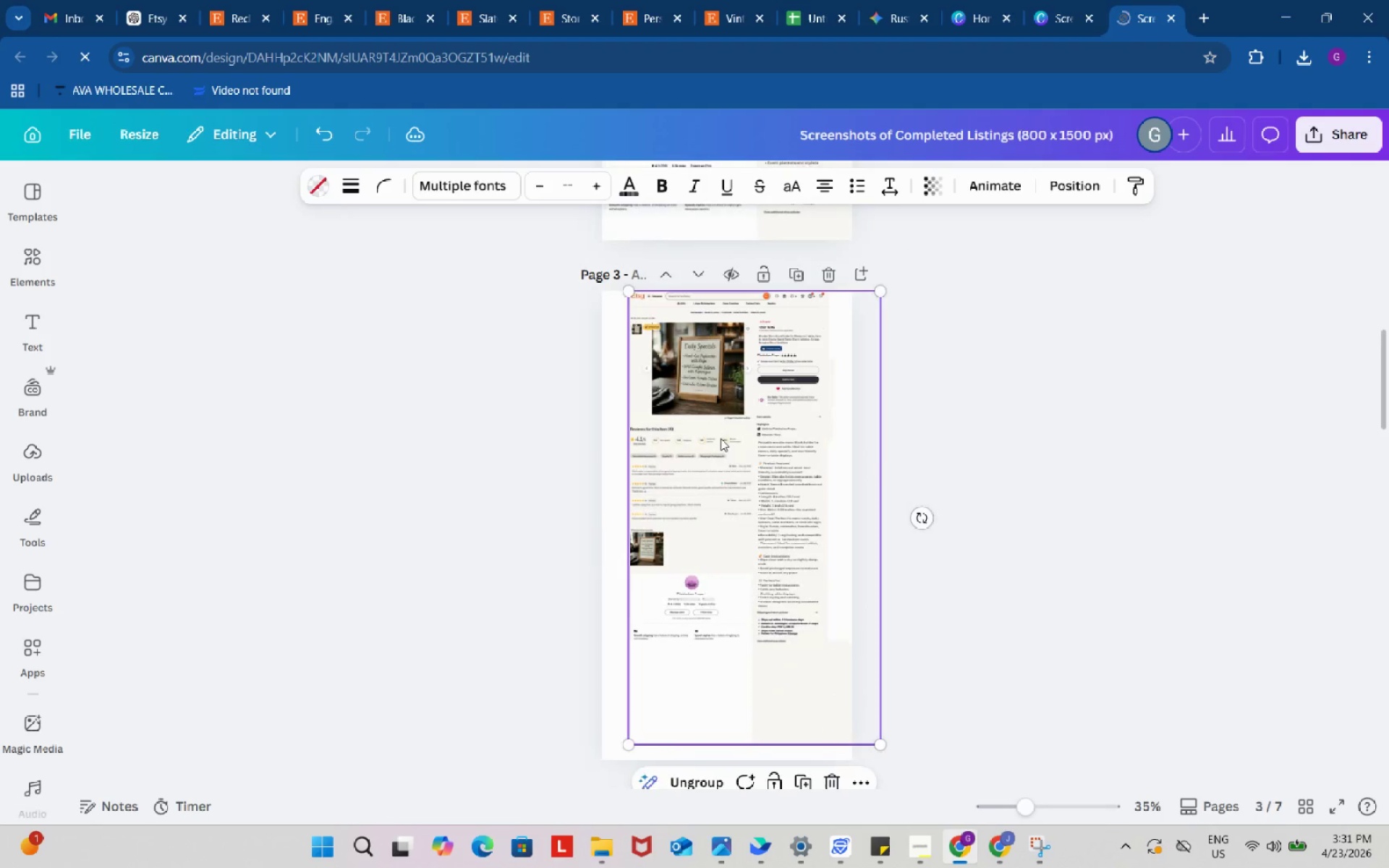 
left_click_drag(start_coordinate=[721, 438], to_coordinate=[694, 438])
 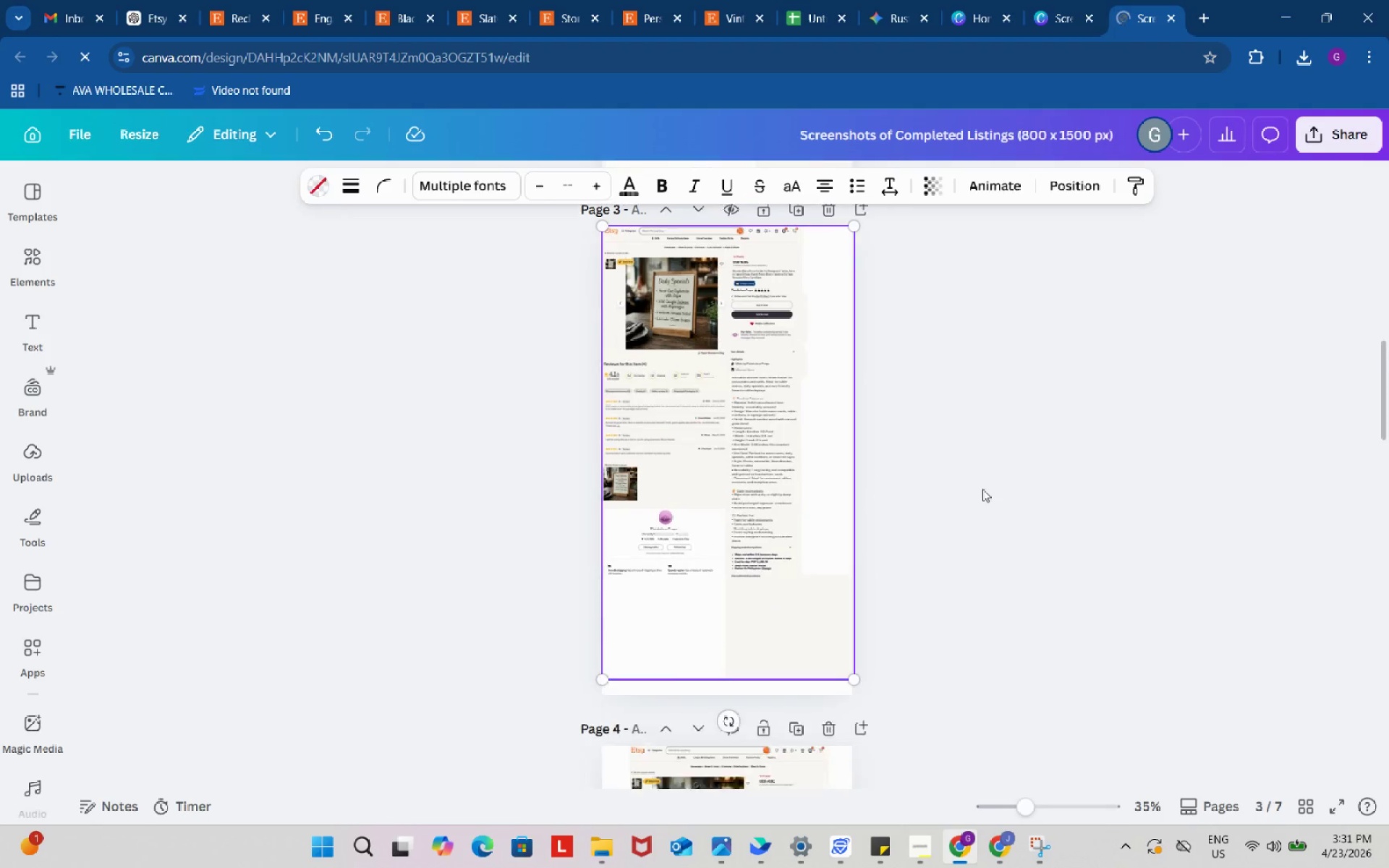 
scroll: coordinate [982, 489], scroll_direction: down, amount: 2.0
 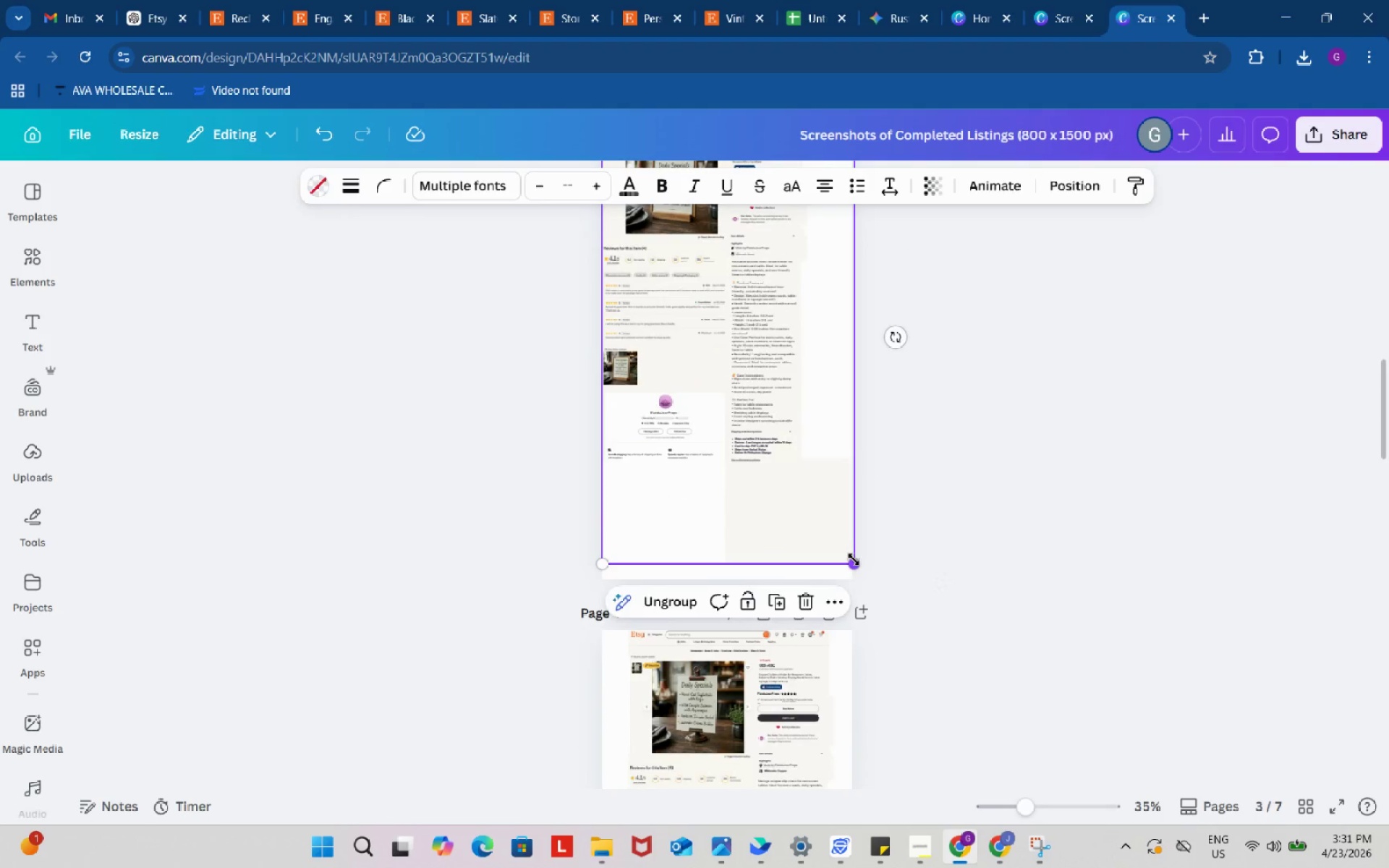 
left_click_drag(start_coordinate=[854, 559], to_coordinate=[952, 655])
 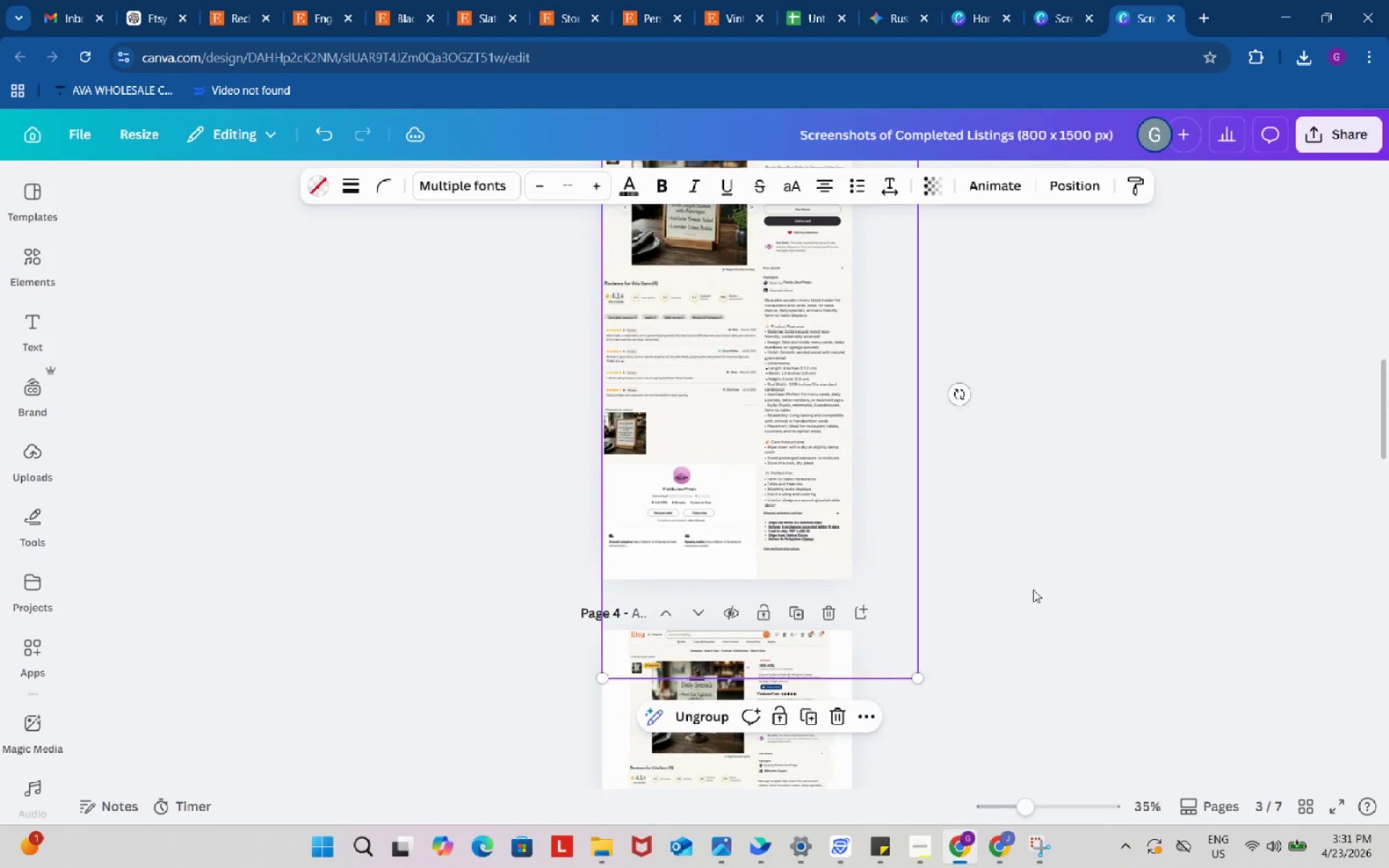 
left_click([1033, 590])
 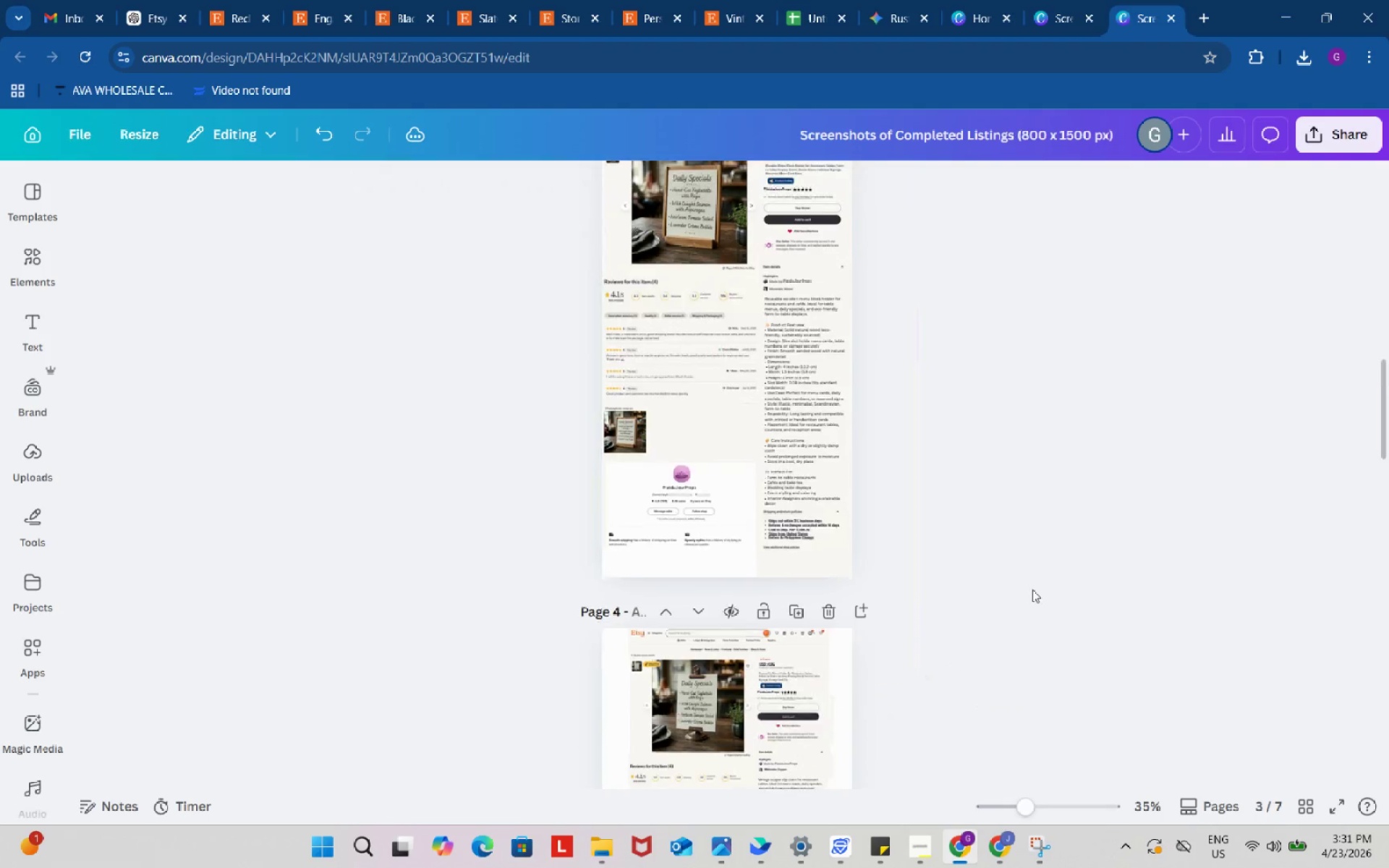 
scroll: coordinate [1032, 590], scroll_direction: down, amount: 3.0
 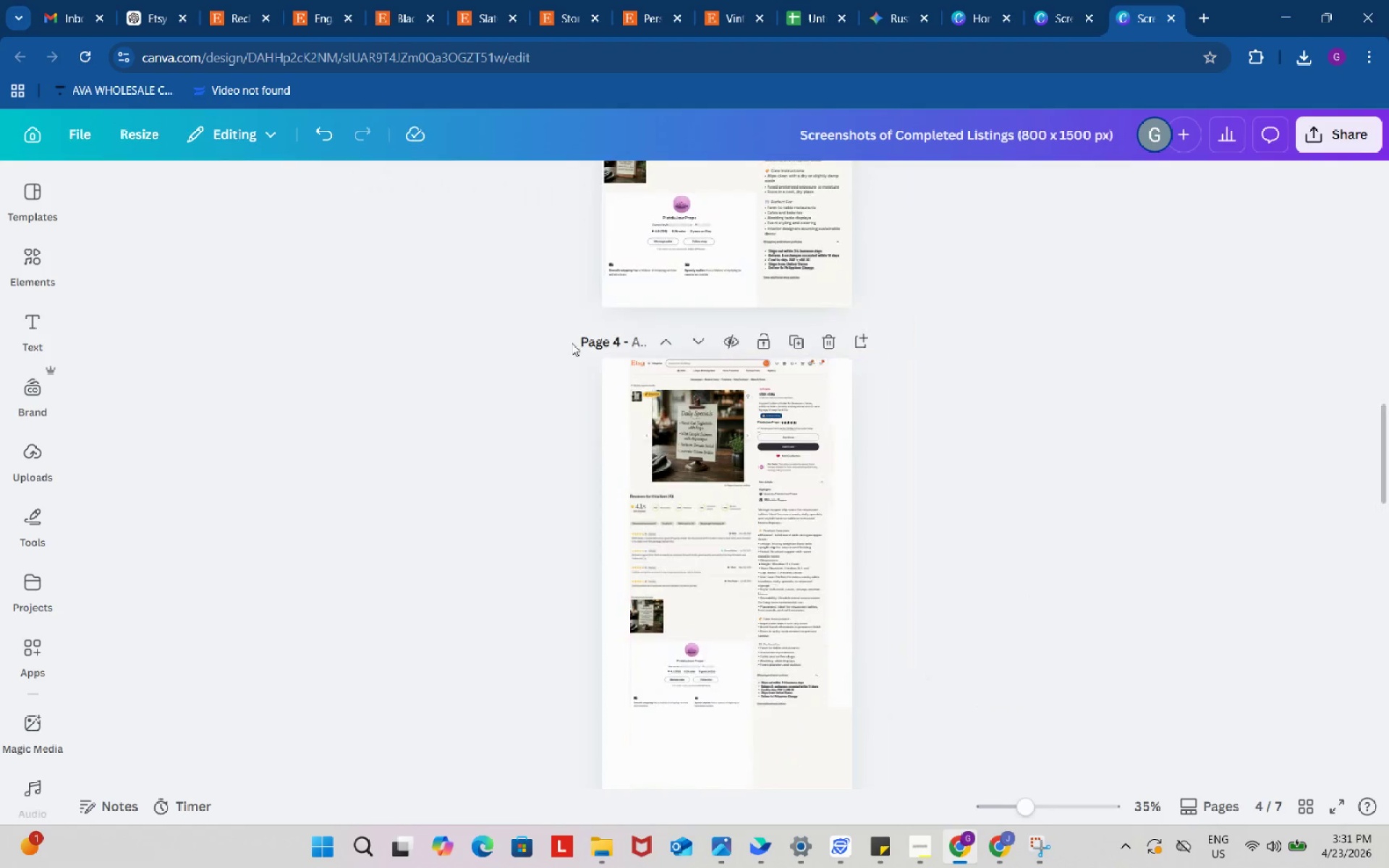 
left_click_drag(start_coordinate=[545, 333], to_coordinate=[1076, 754])
 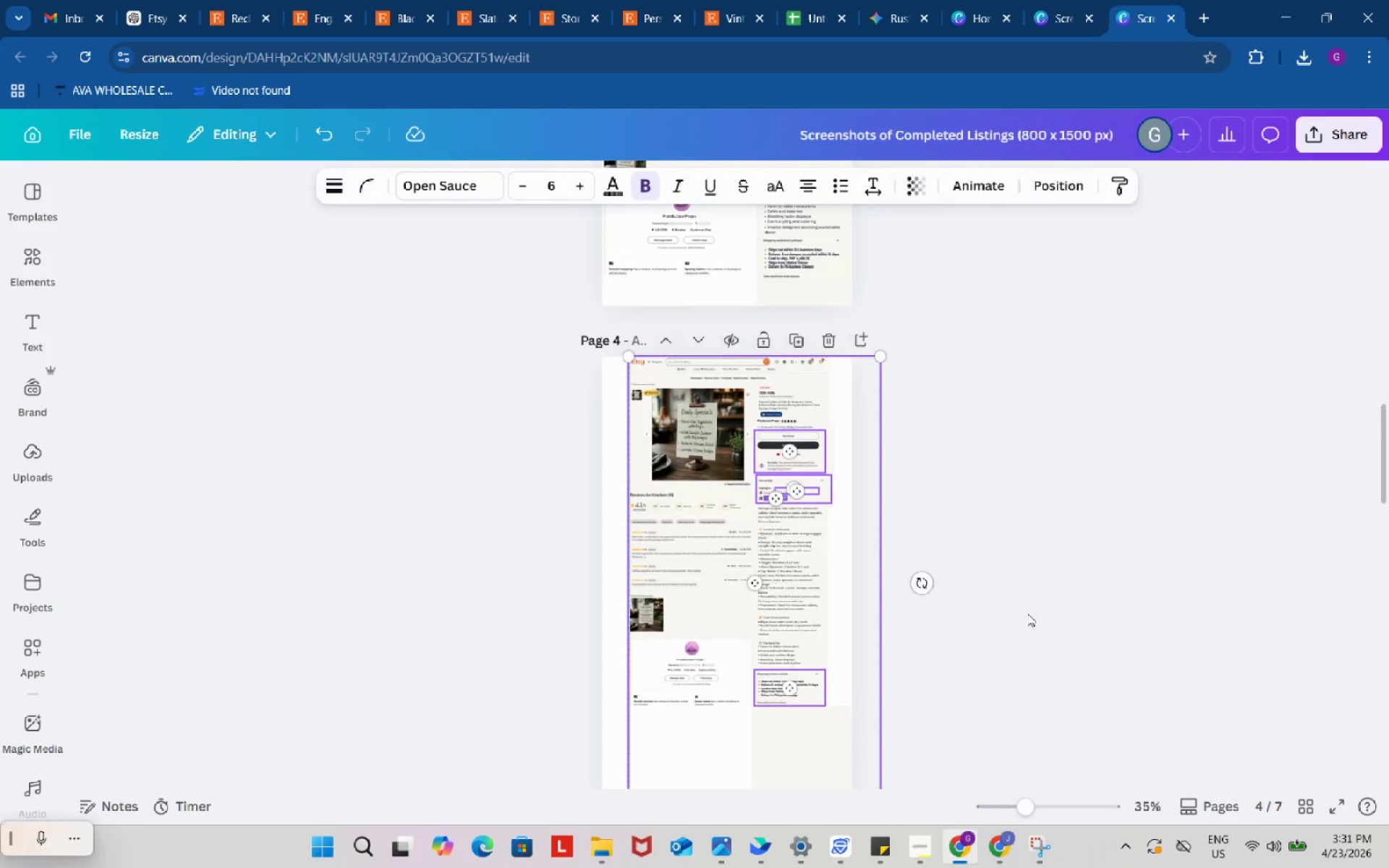 
scroll: coordinate [1027, 613], scroll_direction: down, amount: 2.0
 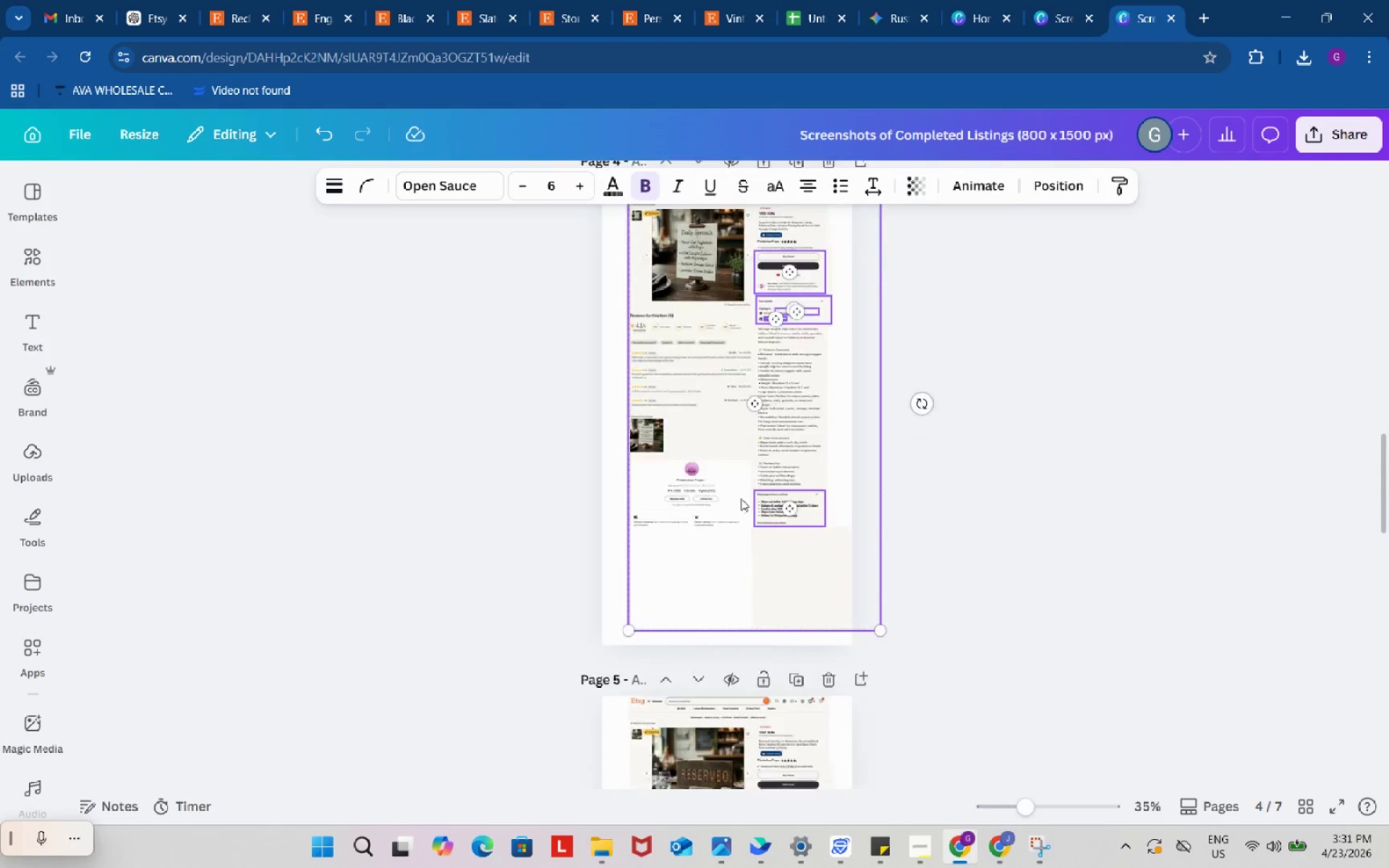 
scroll: coordinate [749, 497], scroll_direction: up, amount: 2.0
 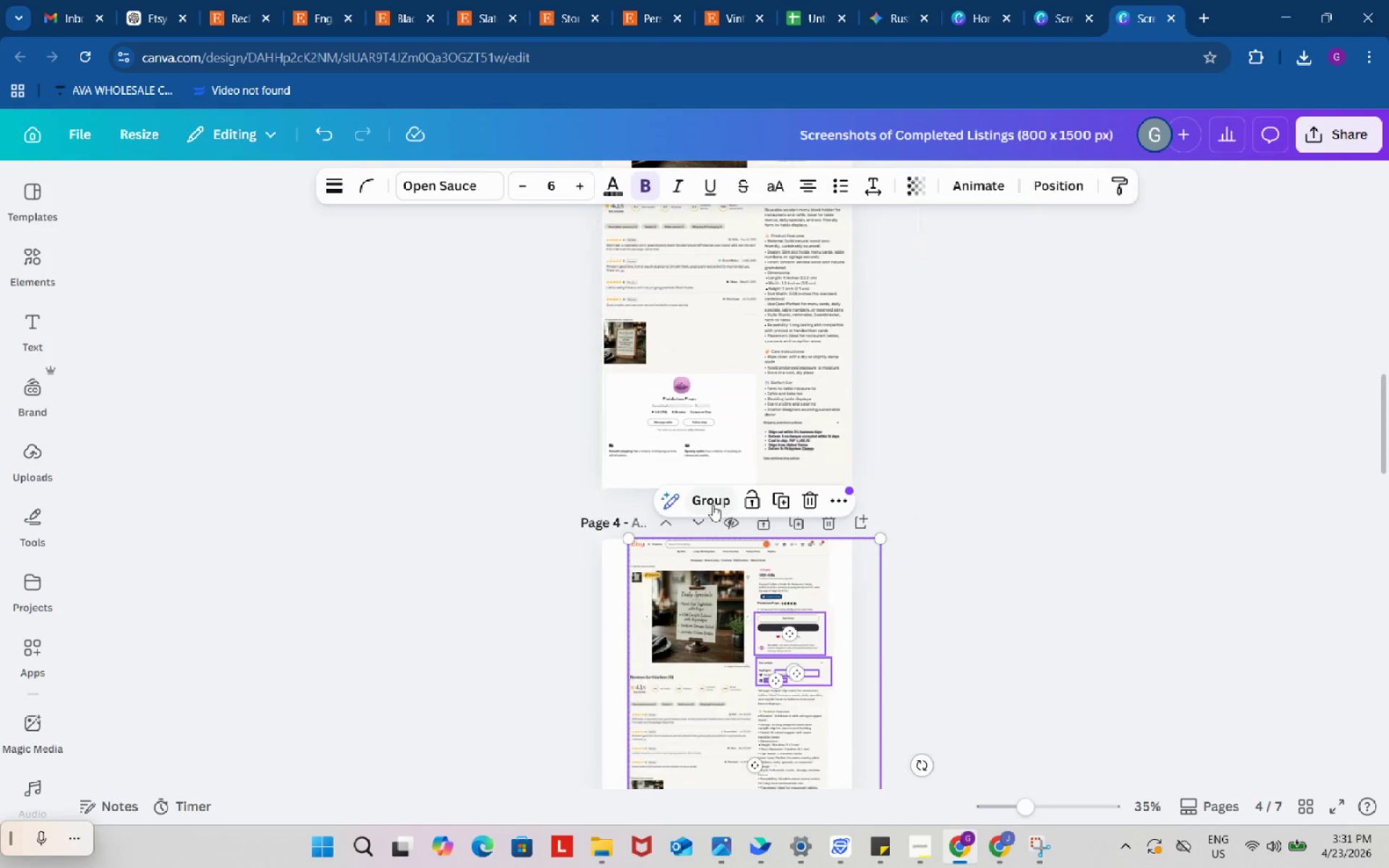 
left_click([710, 504])
 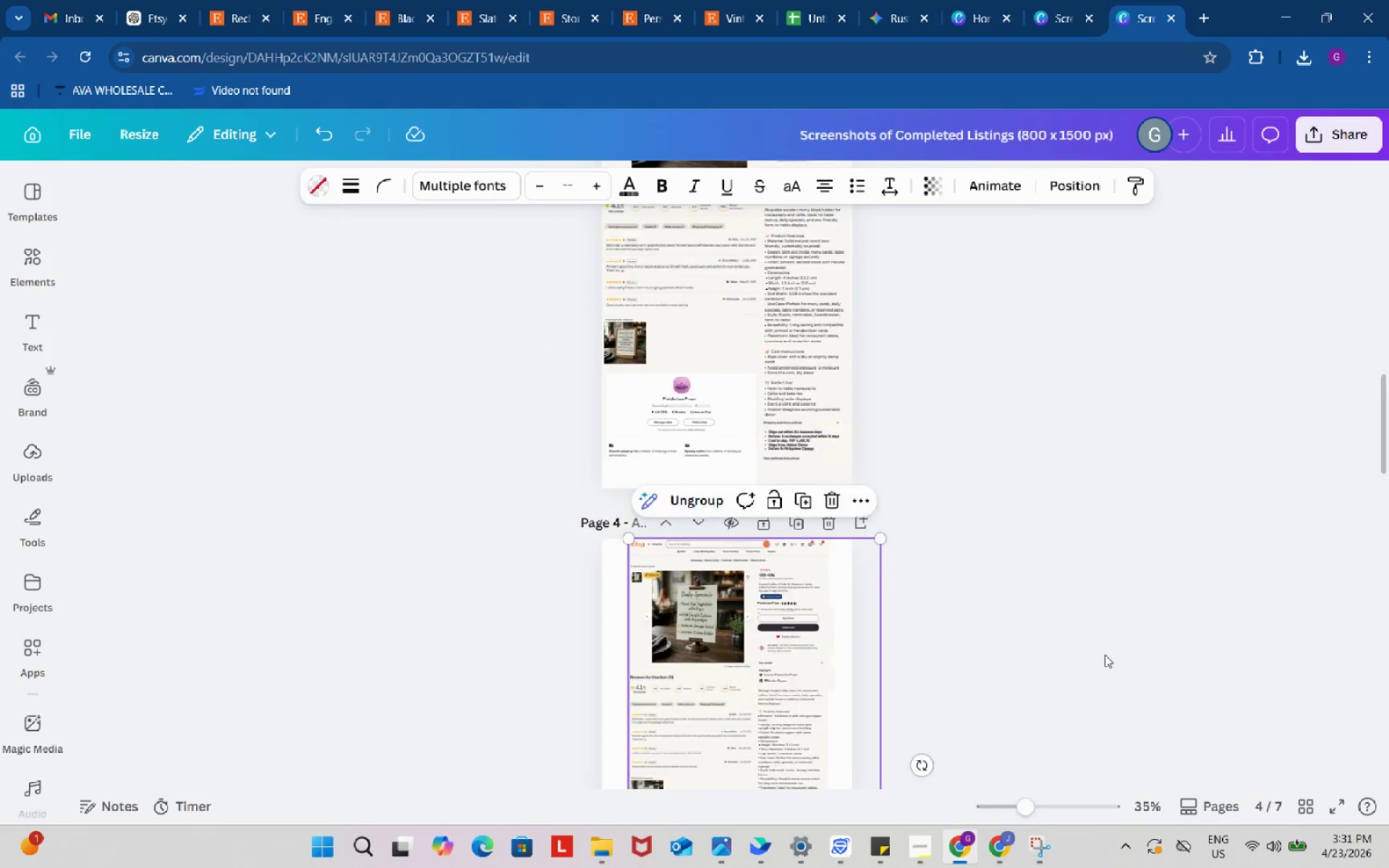 
scroll: coordinate [1105, 655], scroll_direction: down, amount: 3.0
 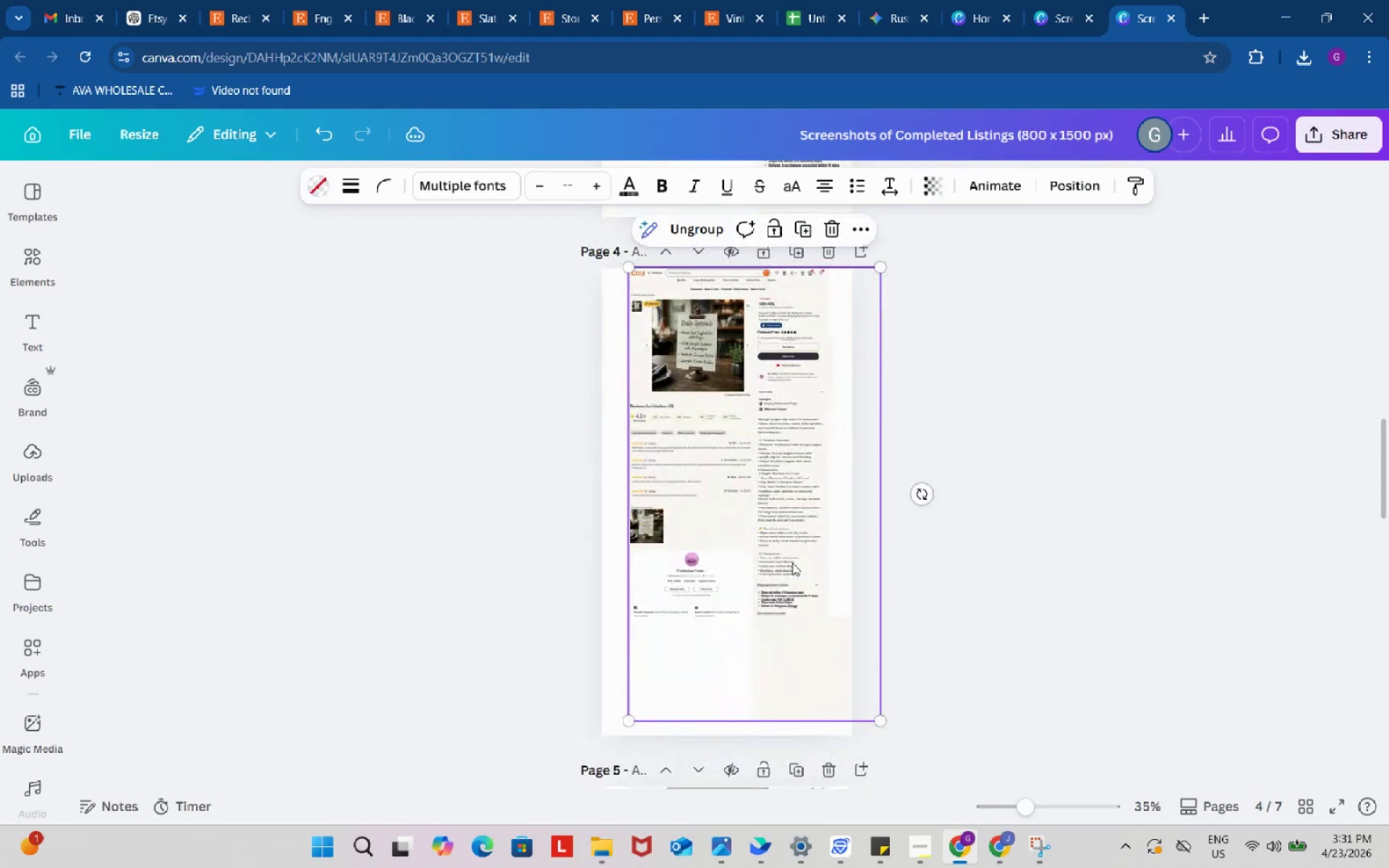 
left_click_drag(start_coordinate=[792, 563], to_coordinate=[767, 560])
 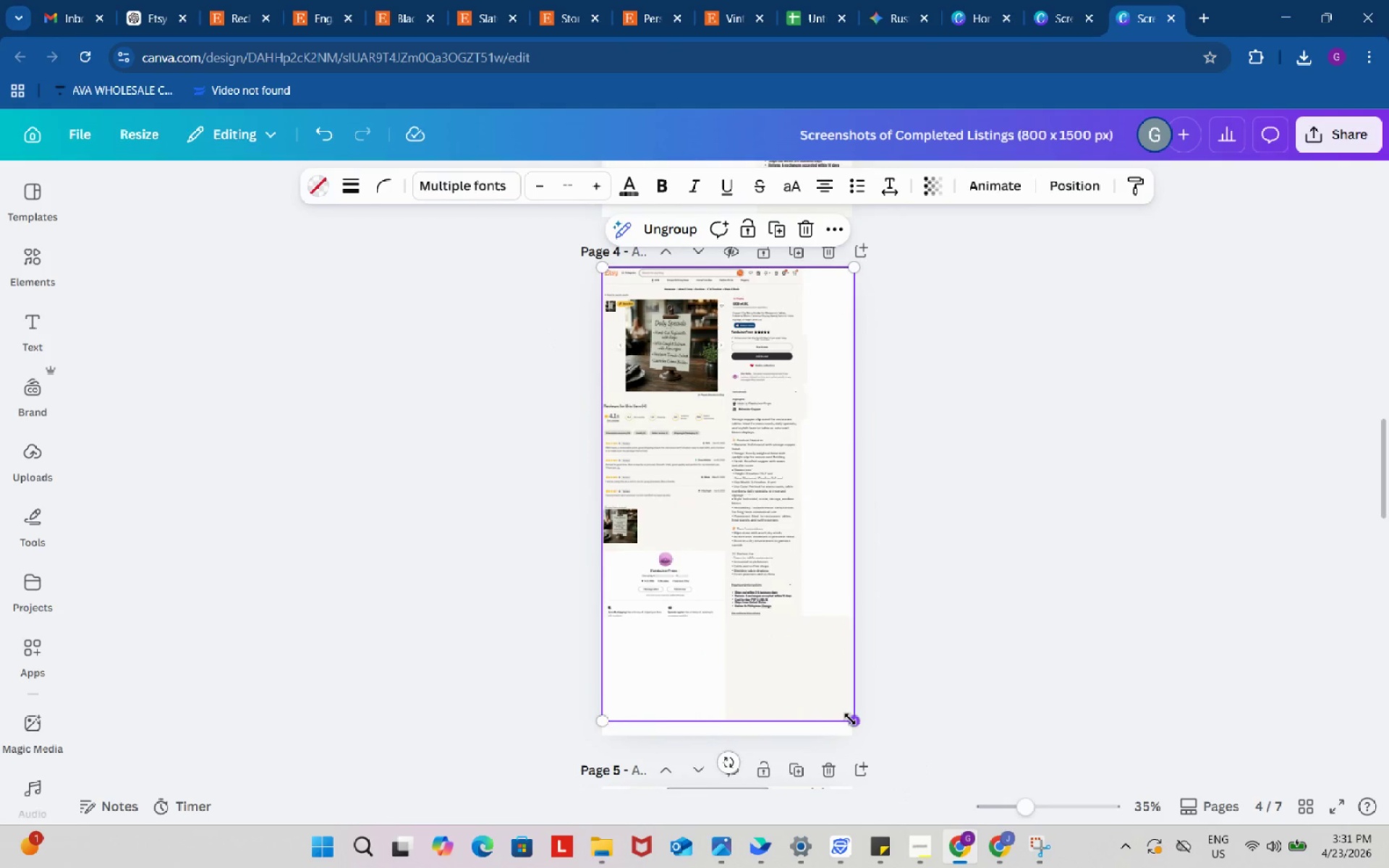 
left_click_drag(start_coordinate=[850, 719], to_coordinate=[955, 822])
 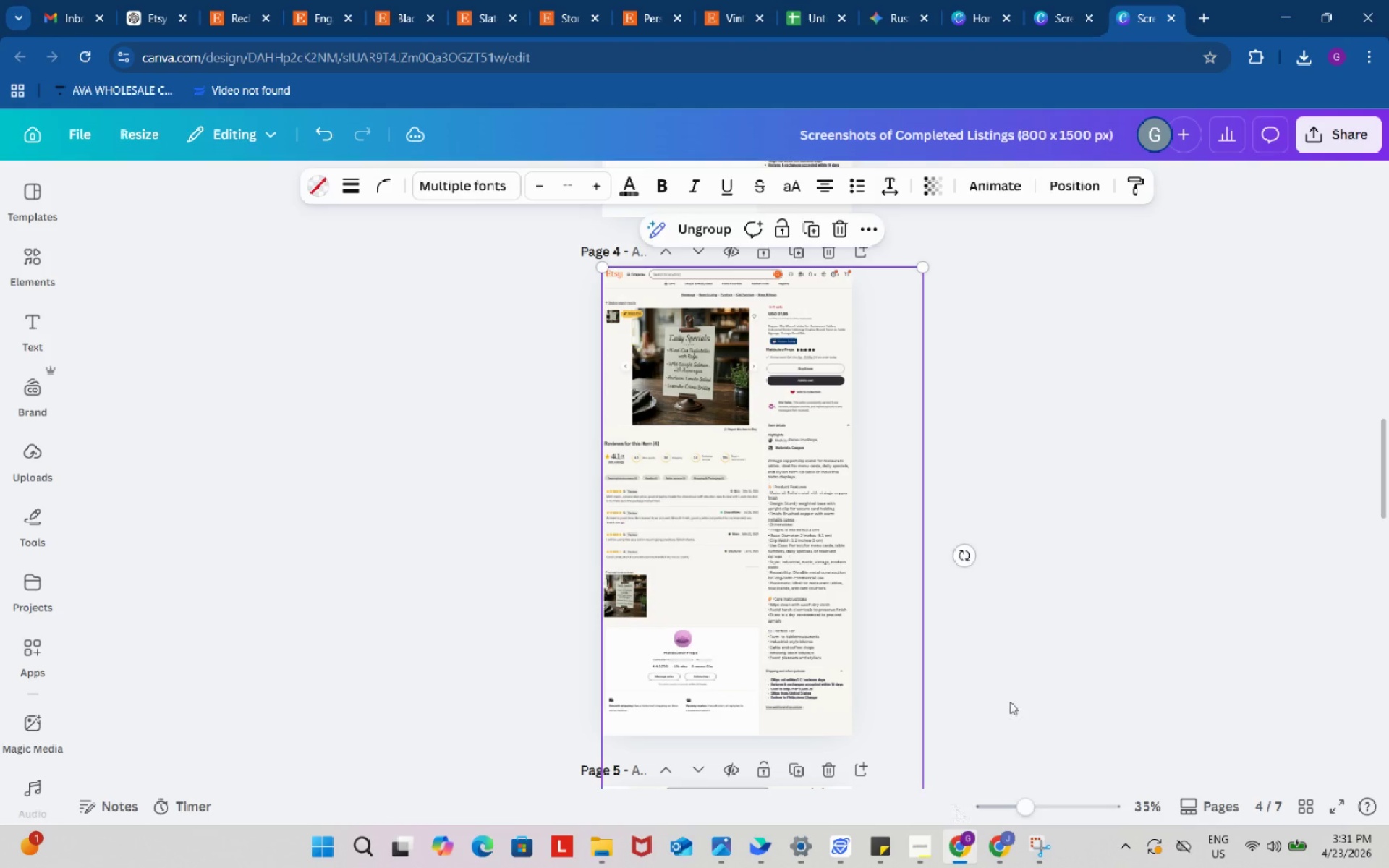 
left_click([1036, 678])
 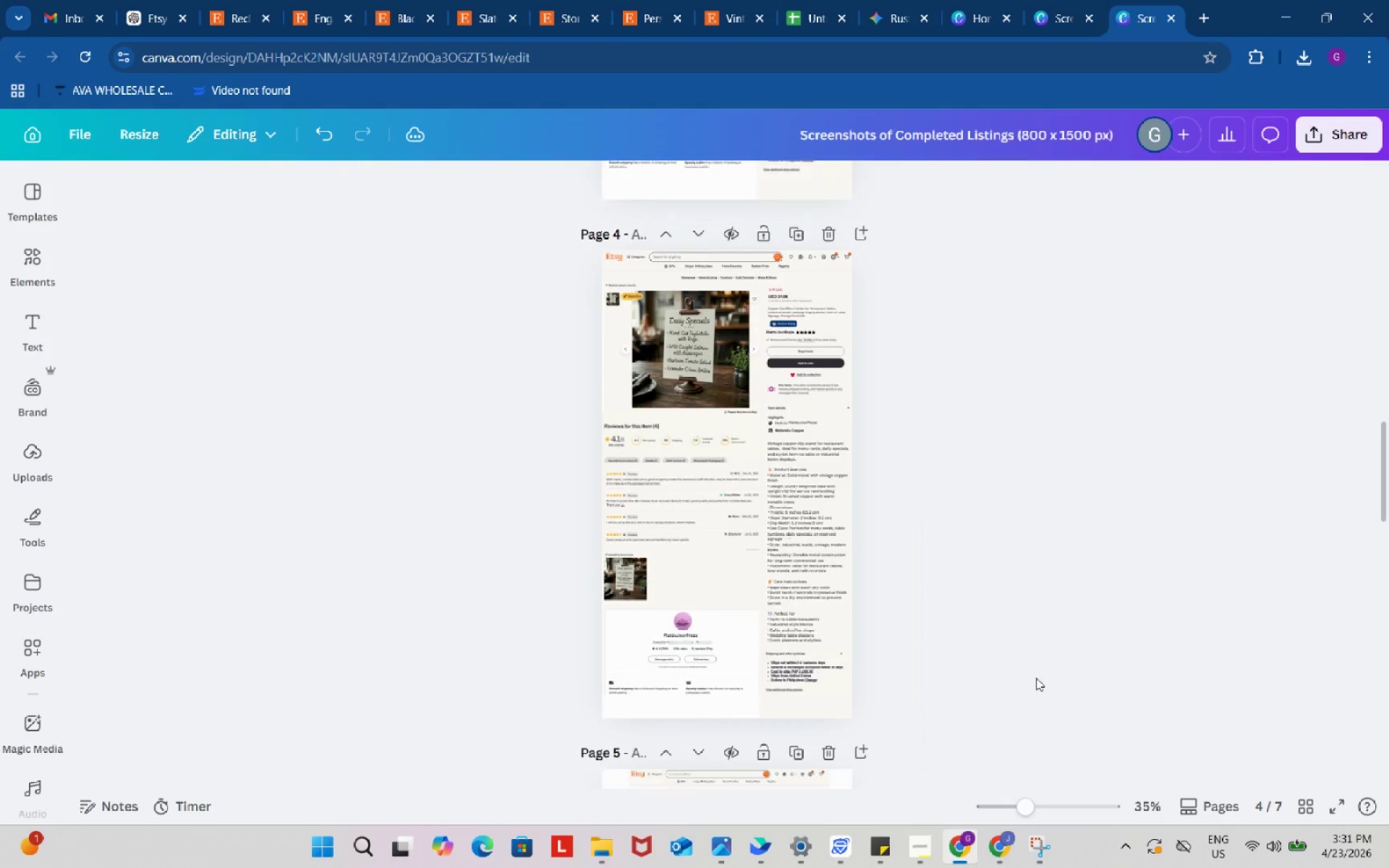 
scroll: coordinate [971, 557], scroll_direction: down, amount: 6.0
 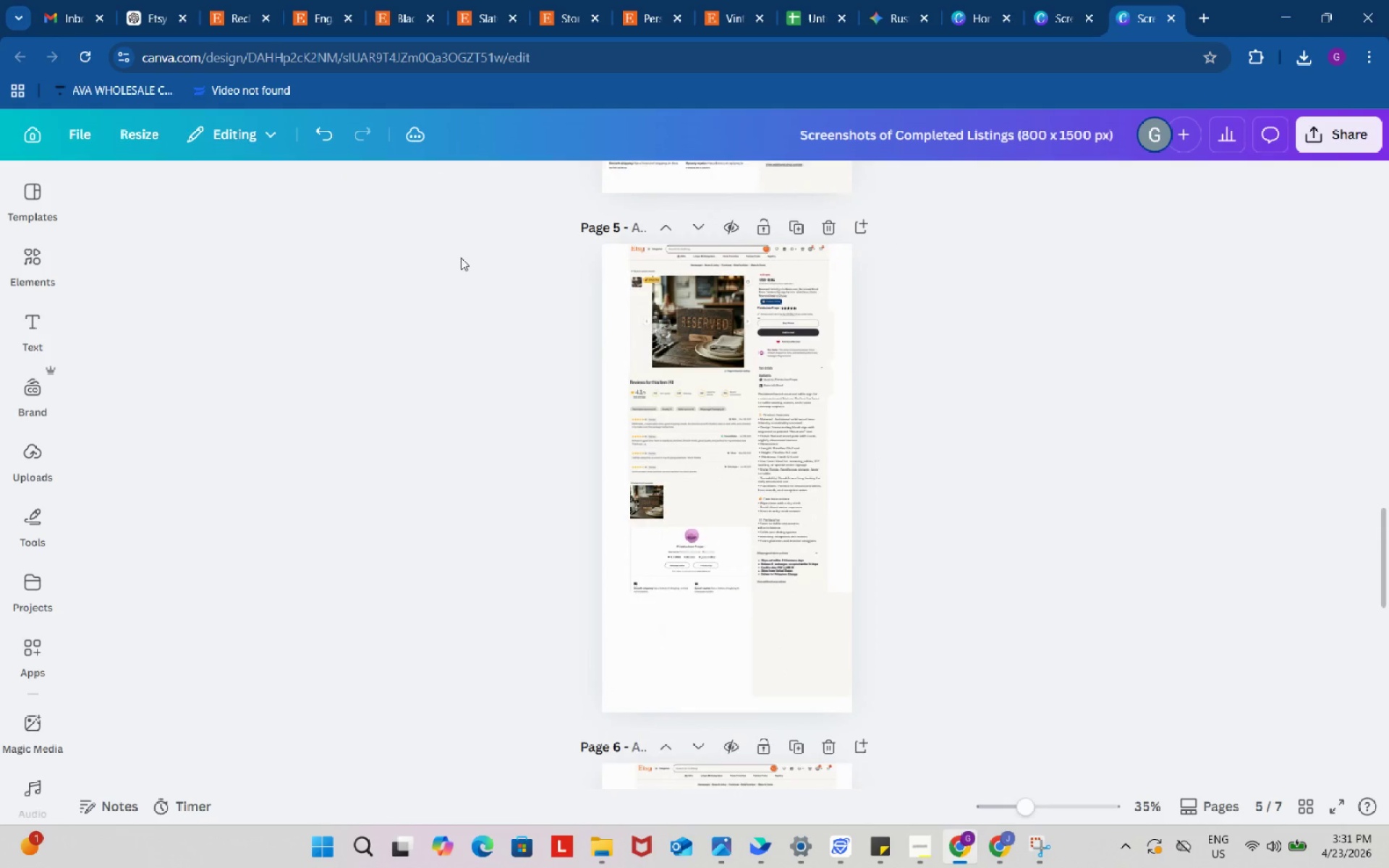 
left_click_drag(start_coordinate=[461, 258], to_coordinate=[912, 652])
 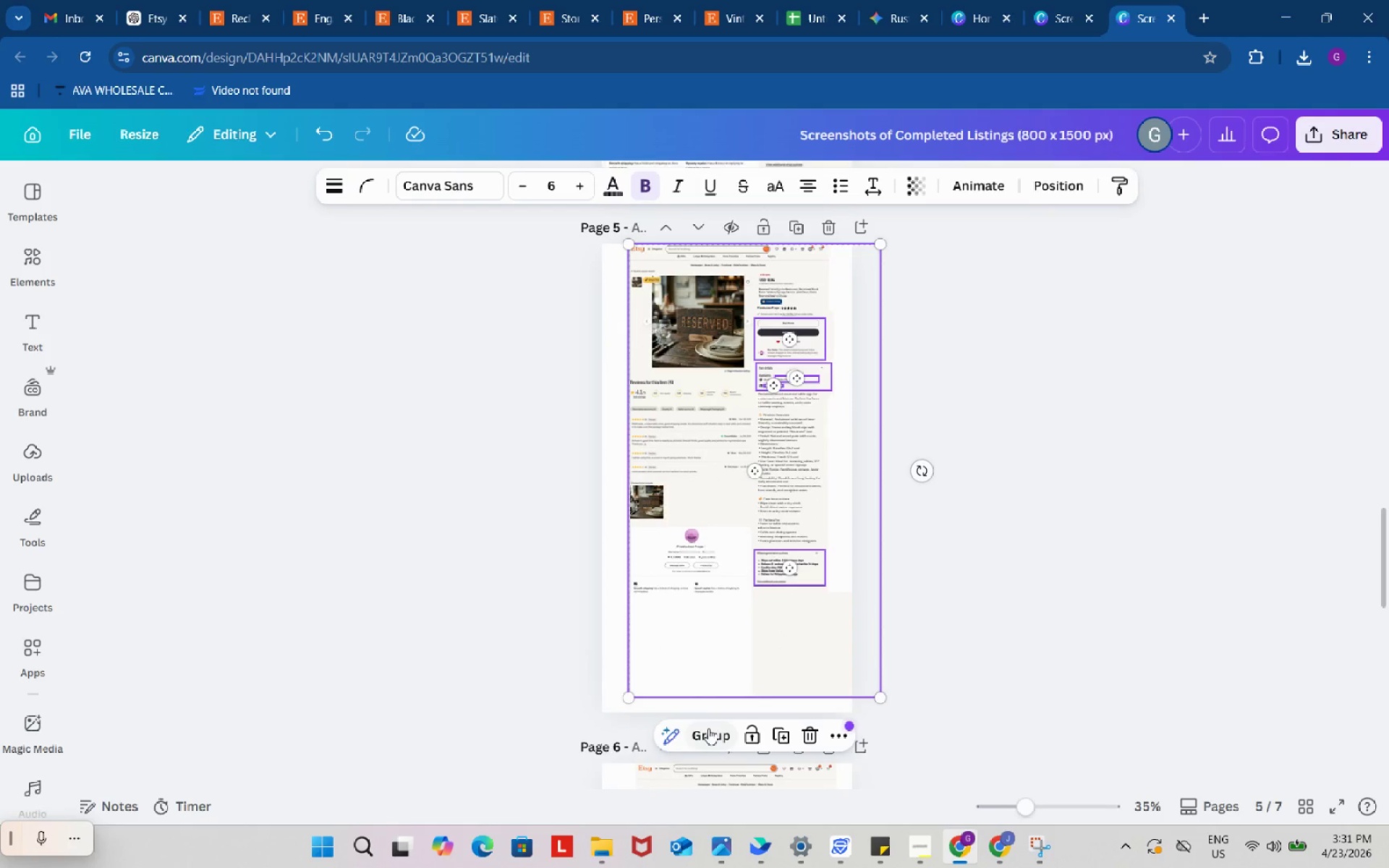 
left_click([708, 728])
 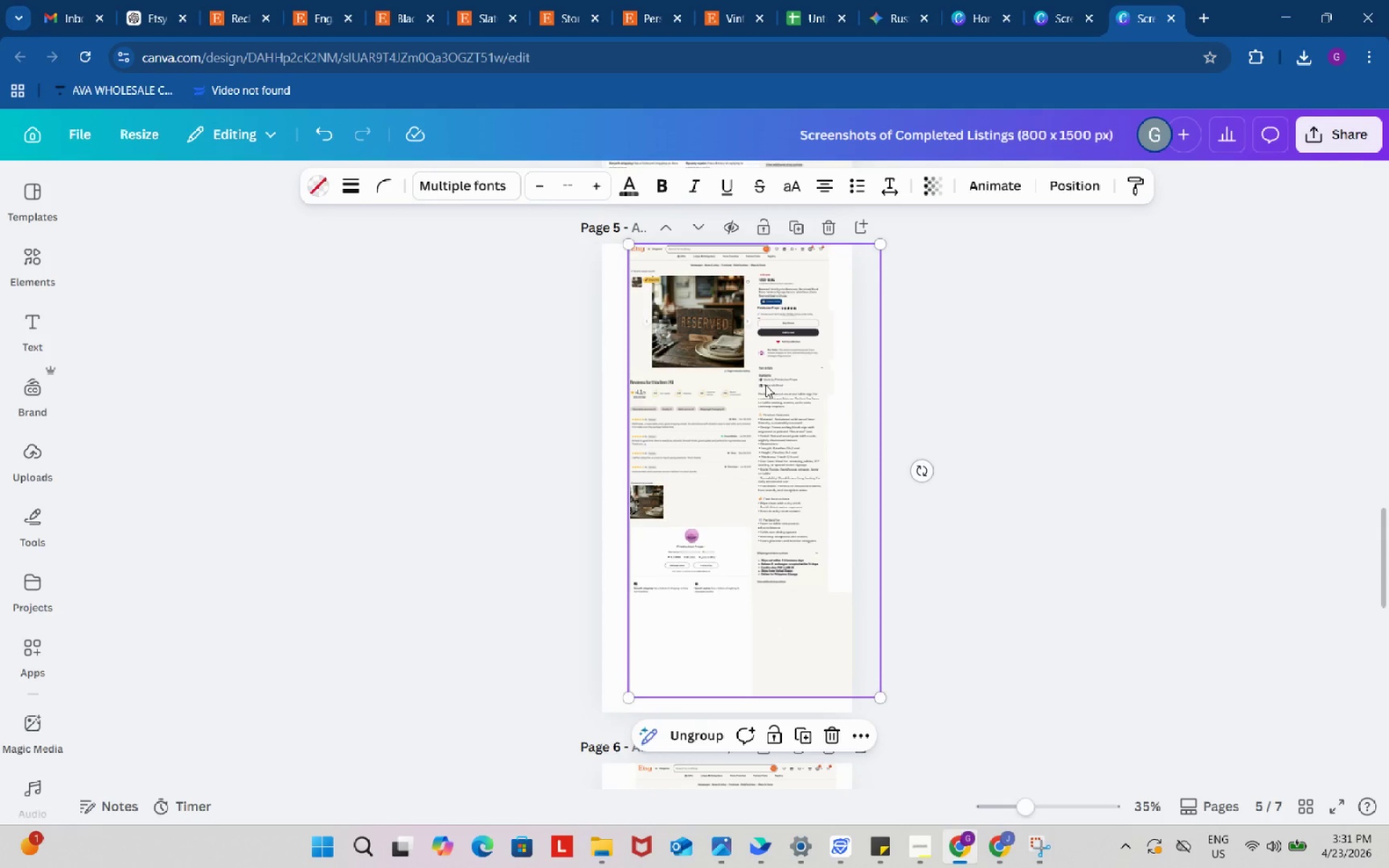 
left_click_drag(start_coordinate=[766, 382], to_coordinate=[739, 383])
 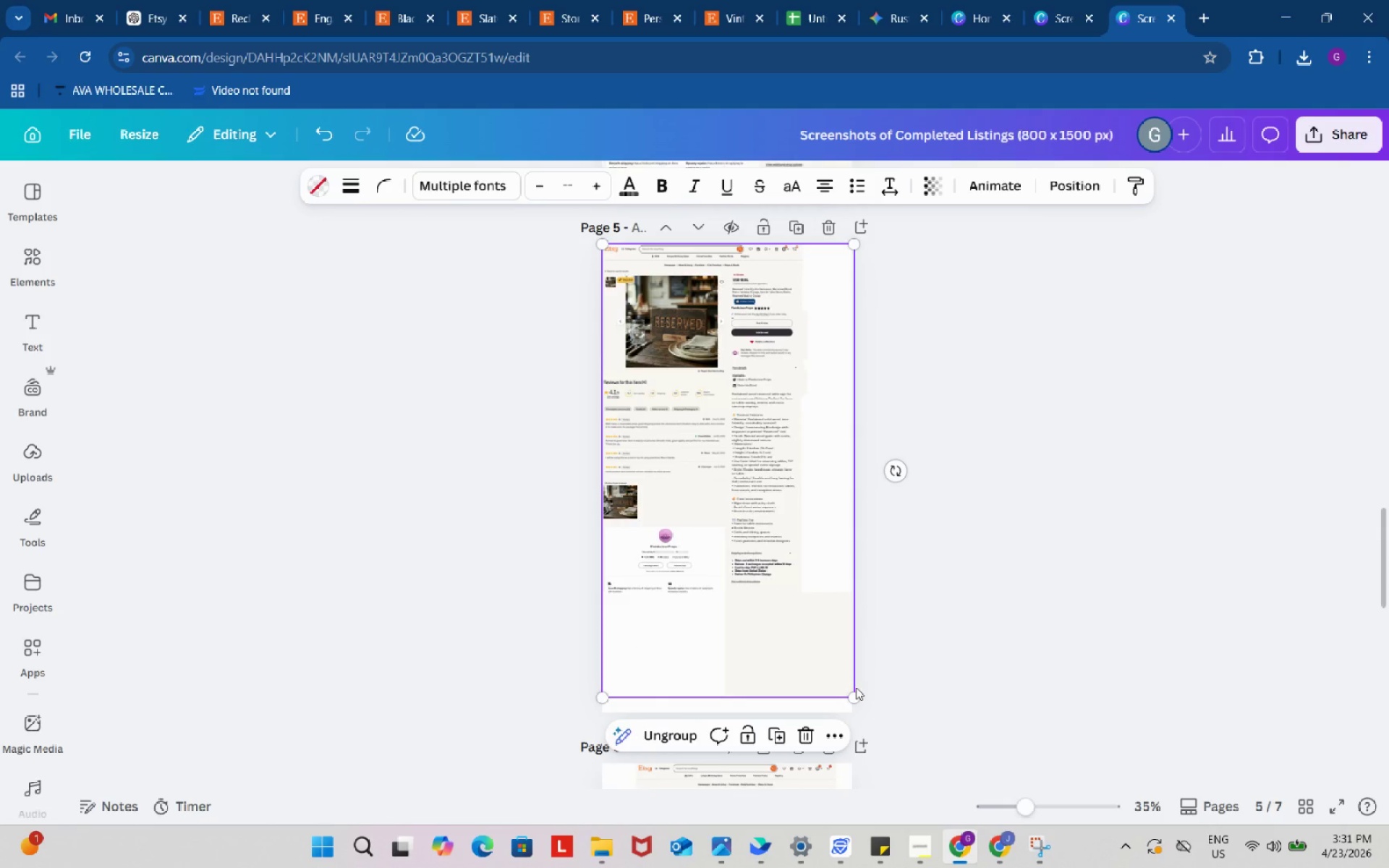 
left_click_drag(start_coordinate=[854, 693], to_coordinate=[948, 802])
 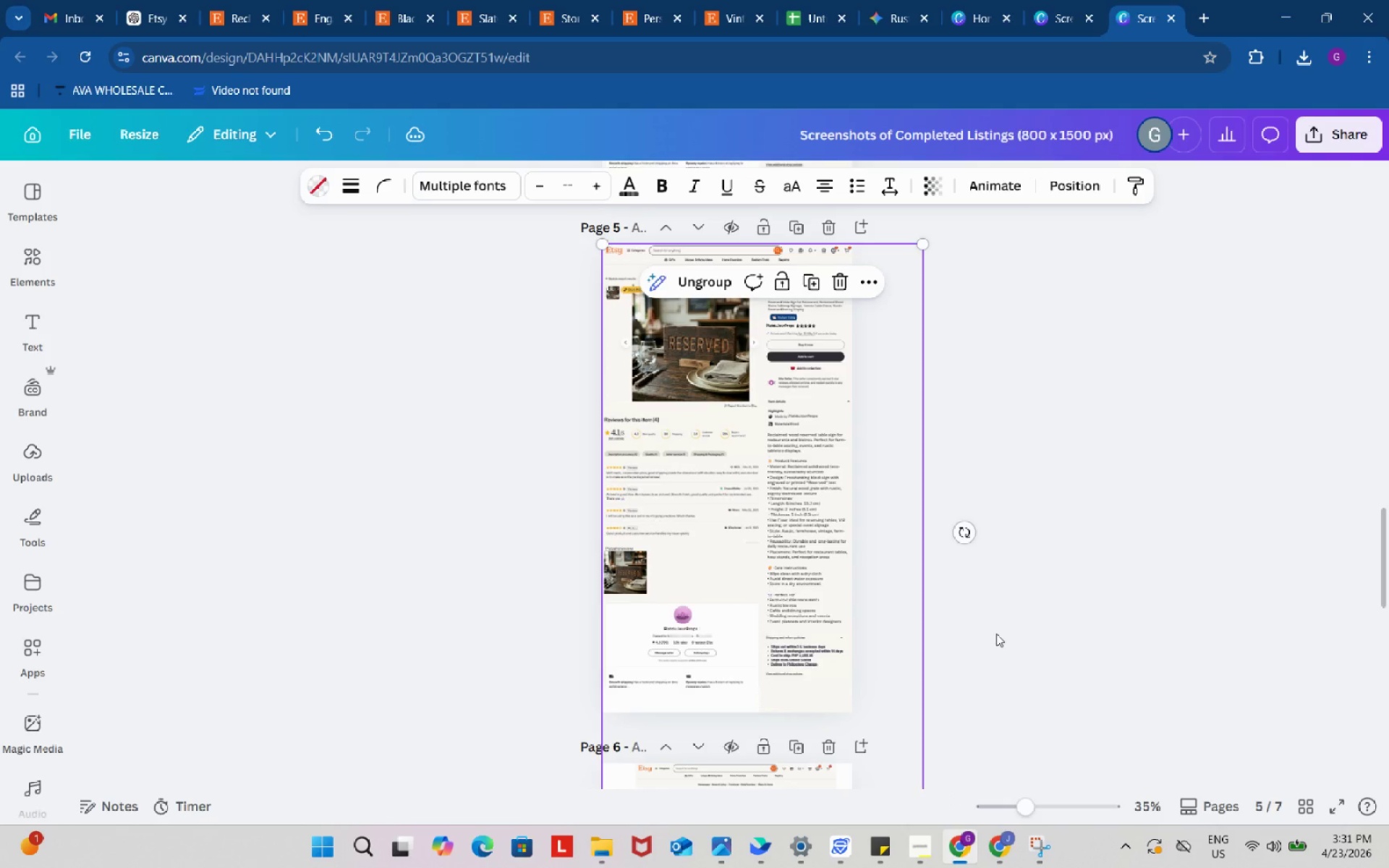 
left_click([998, 632])
 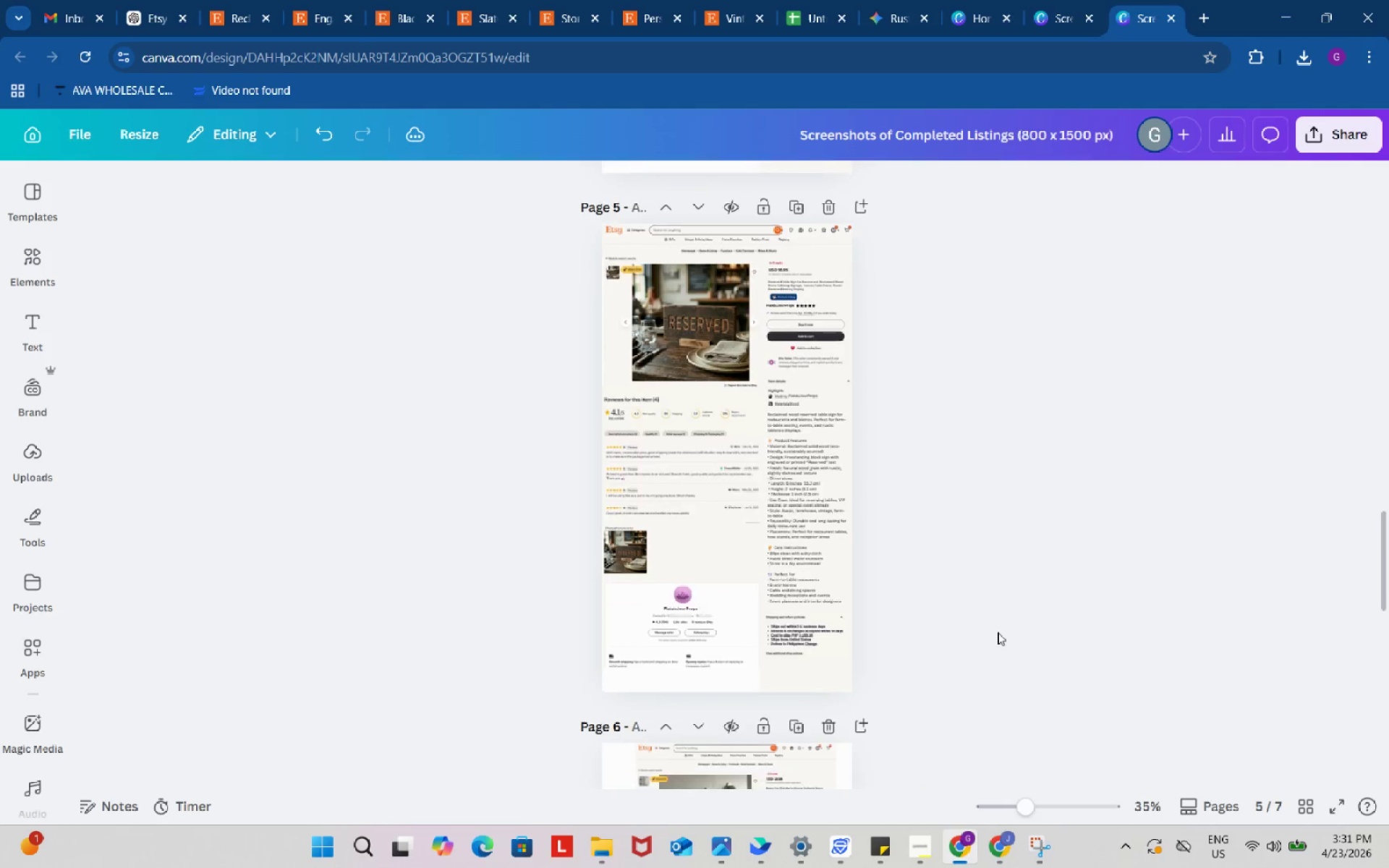 
scroll: coordinate [998, 632], scroll_direction: down, amount: 3.0
 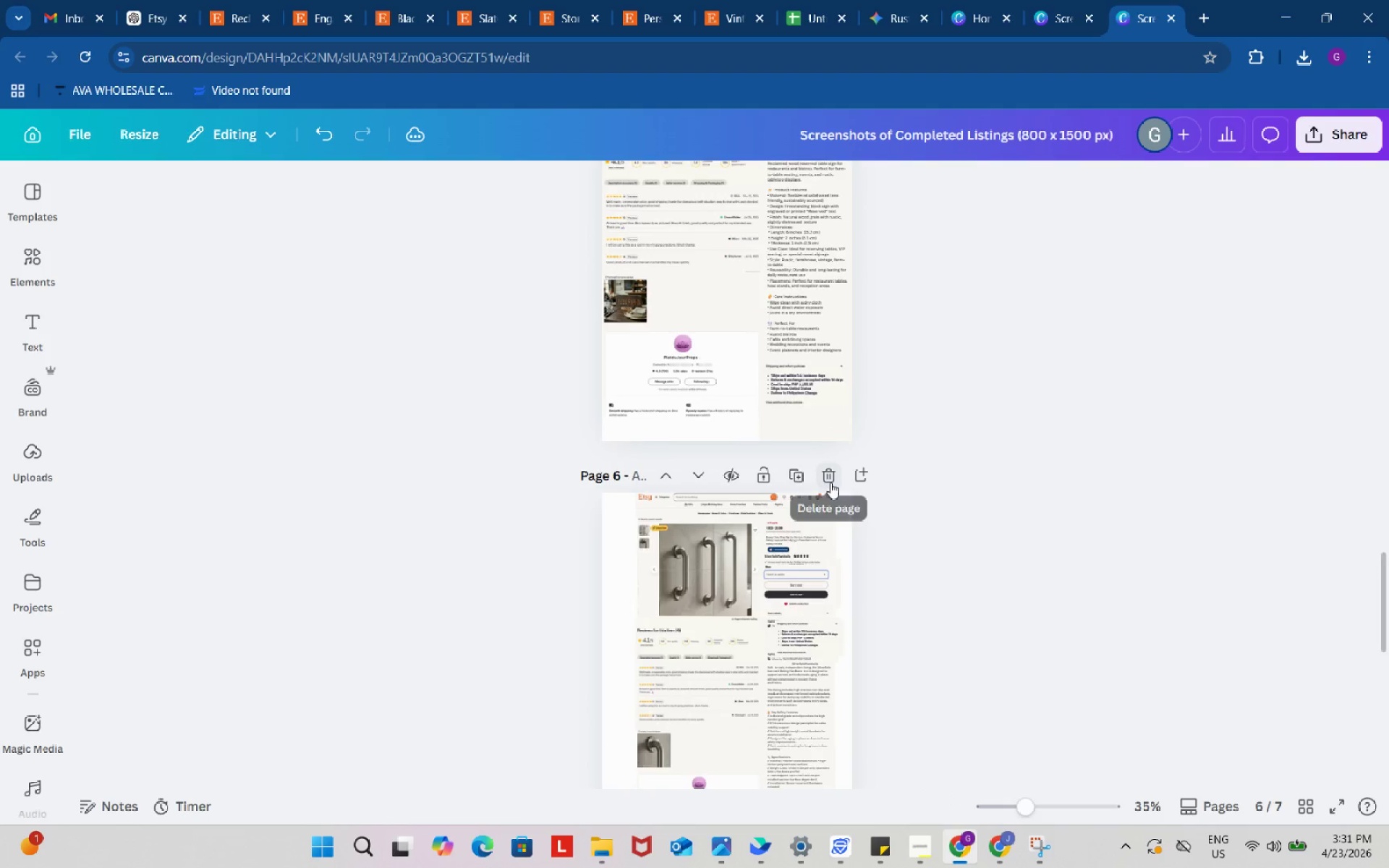 
left_click([828, 480])
 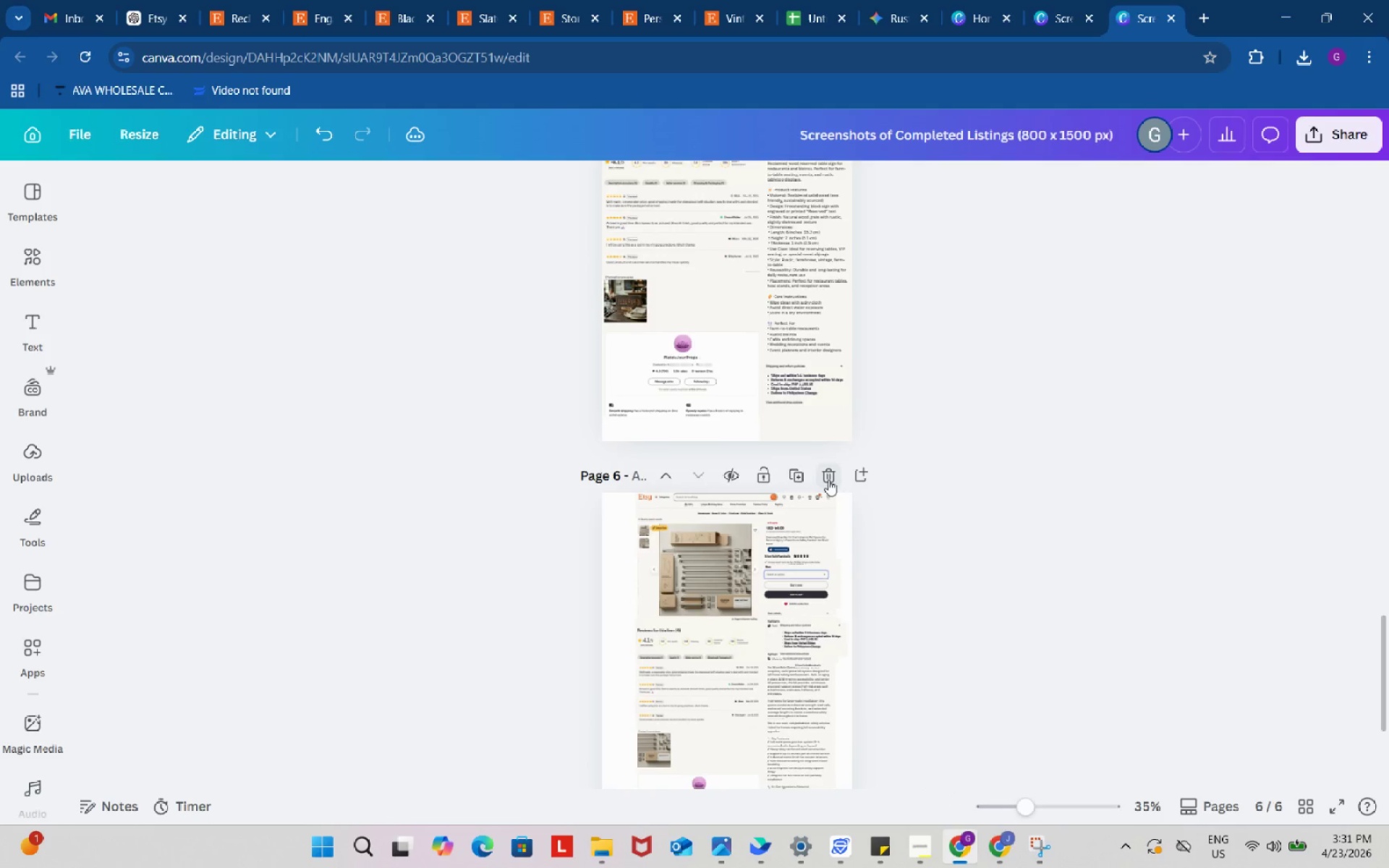 
left_click([828, 480])
 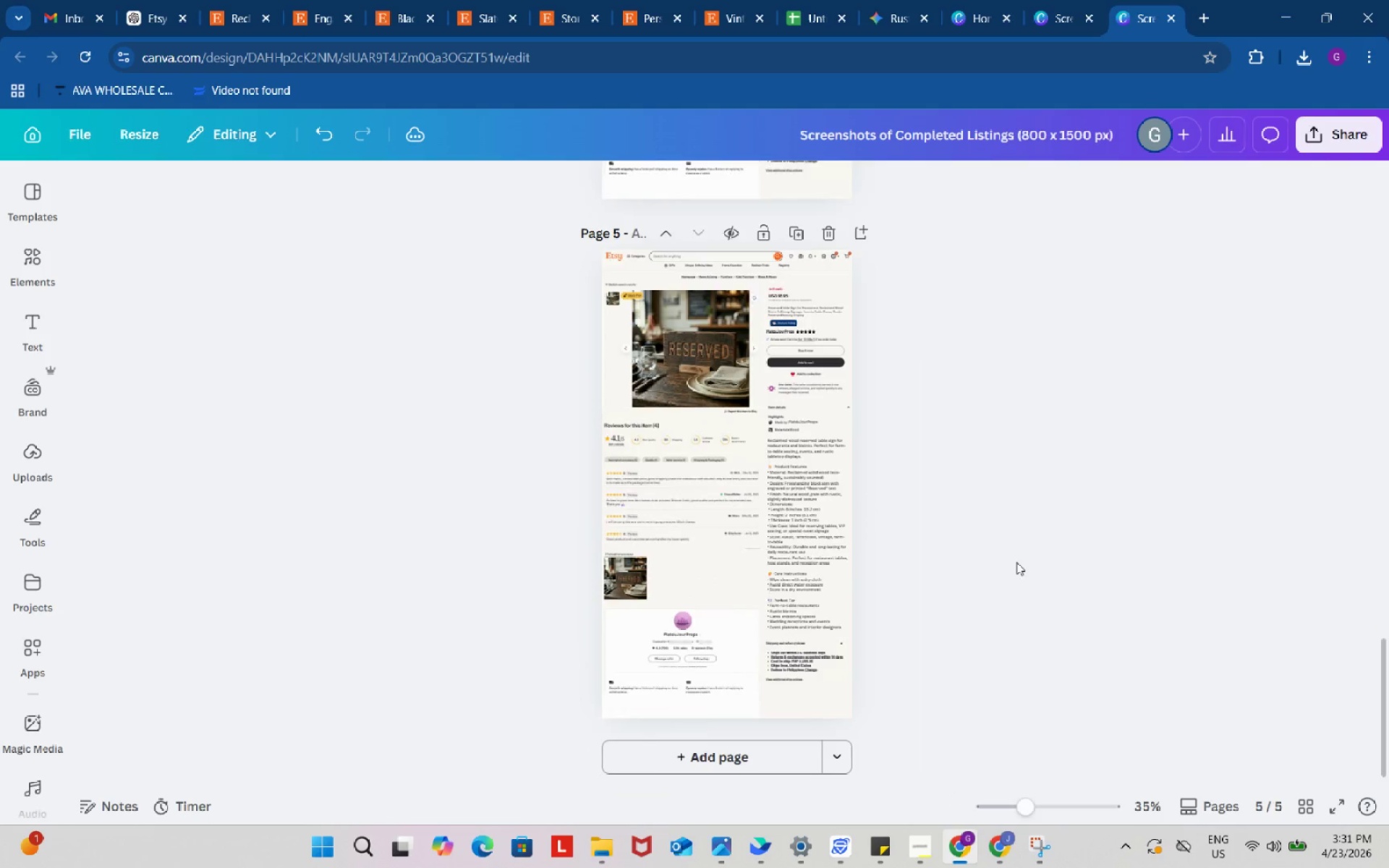 
scroll: coordinate [1016, 562], scroll_direction: up, amount: 1.0
 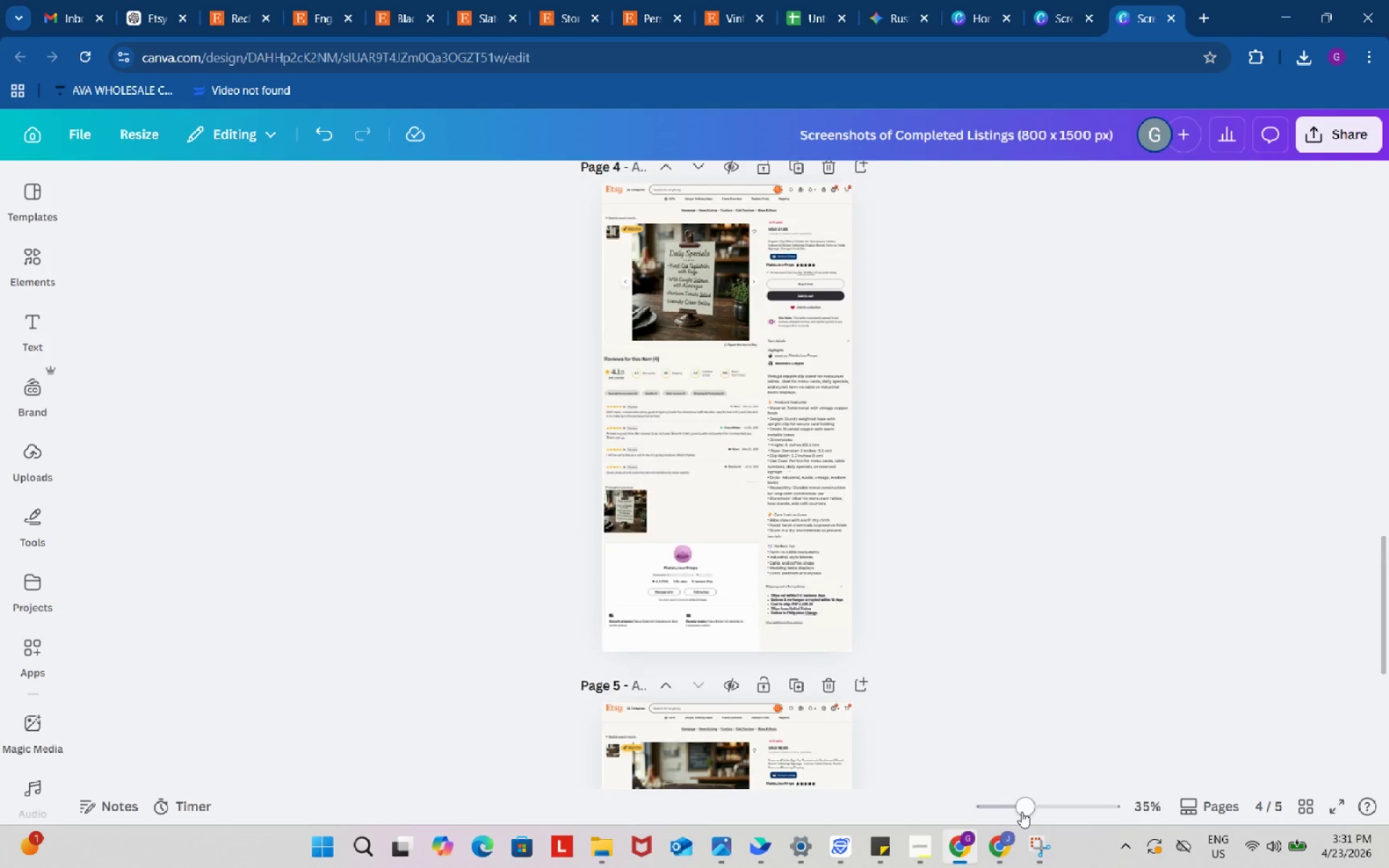 
left_click_drag(start_coordinate=[1022, 811], to_coordinate=[1058, 807])
 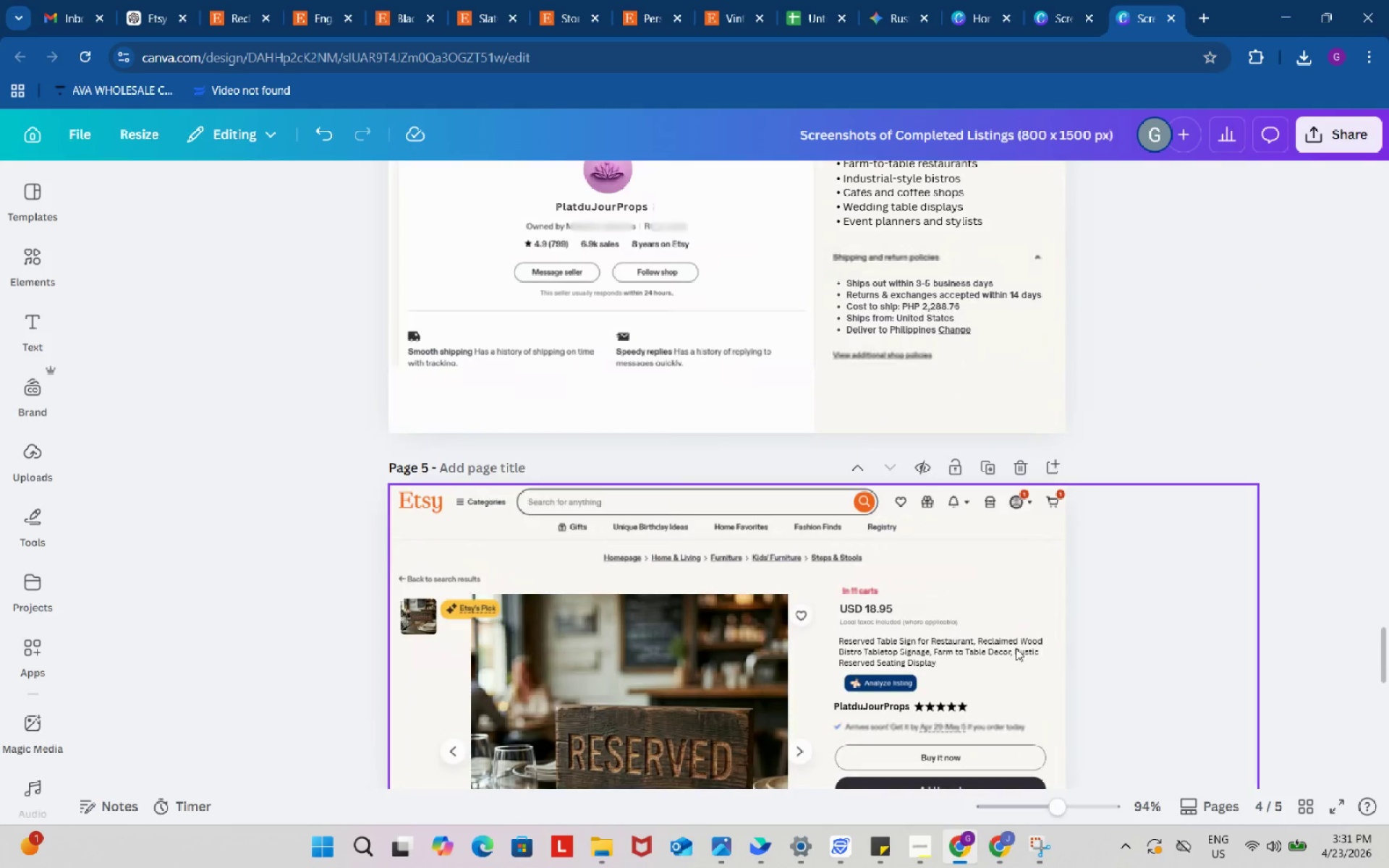 
scroll: coordinate [1016, 646], scroll_direction: down, amount: 13.0
 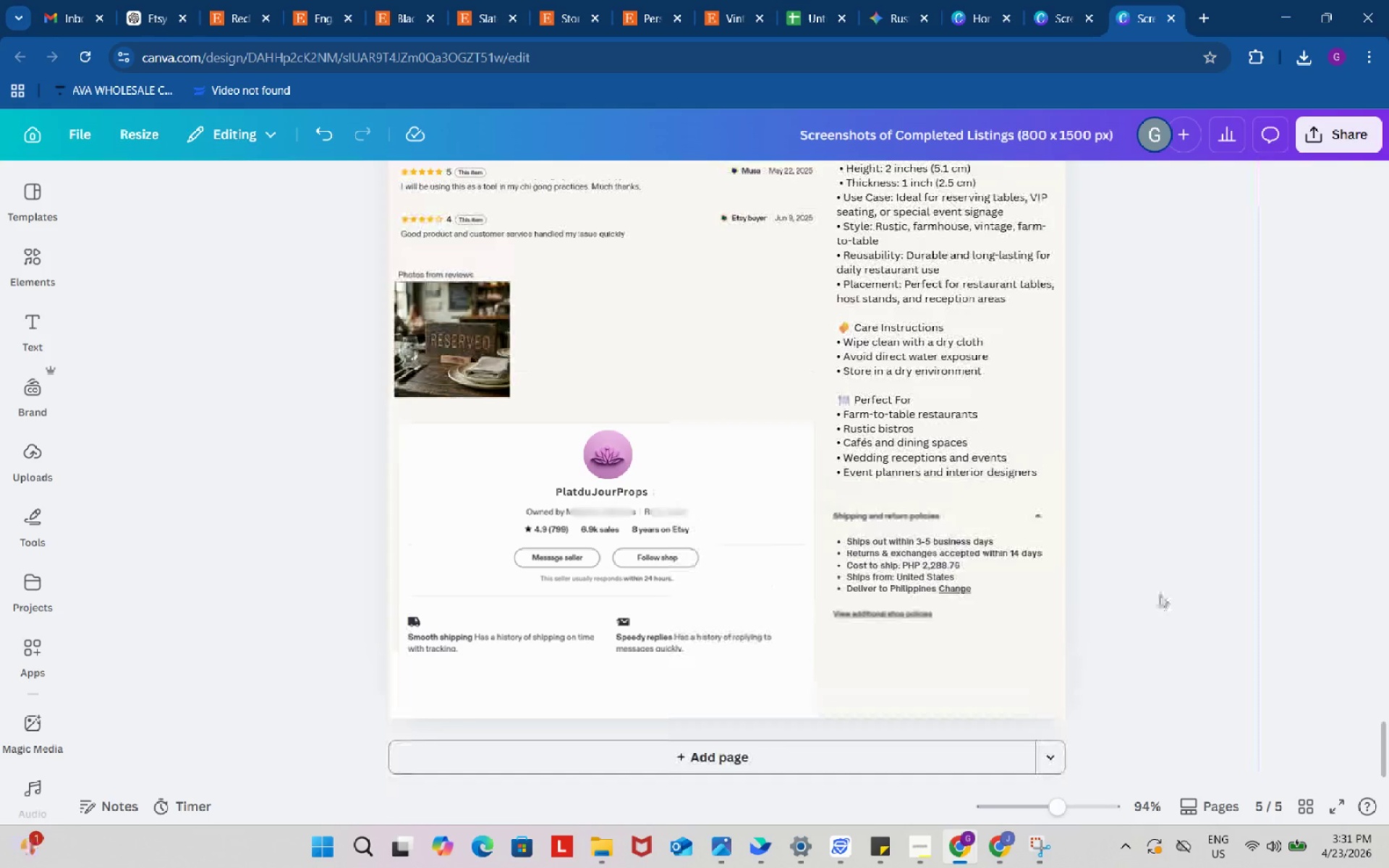 
left_click([1171, 590])
 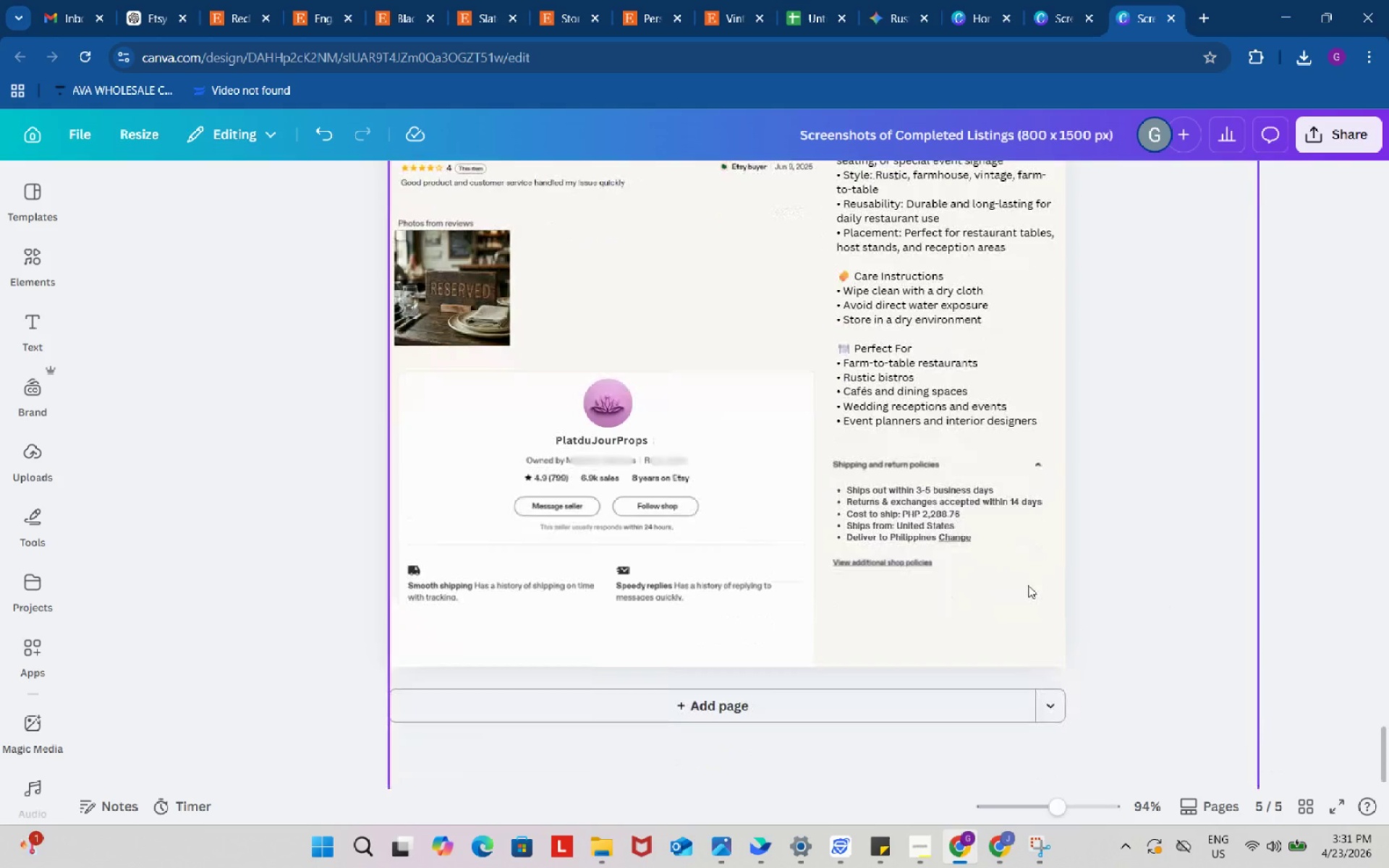 
scroll: coordinate [1163, 588], scroll_direction: up, amount: 6.0
 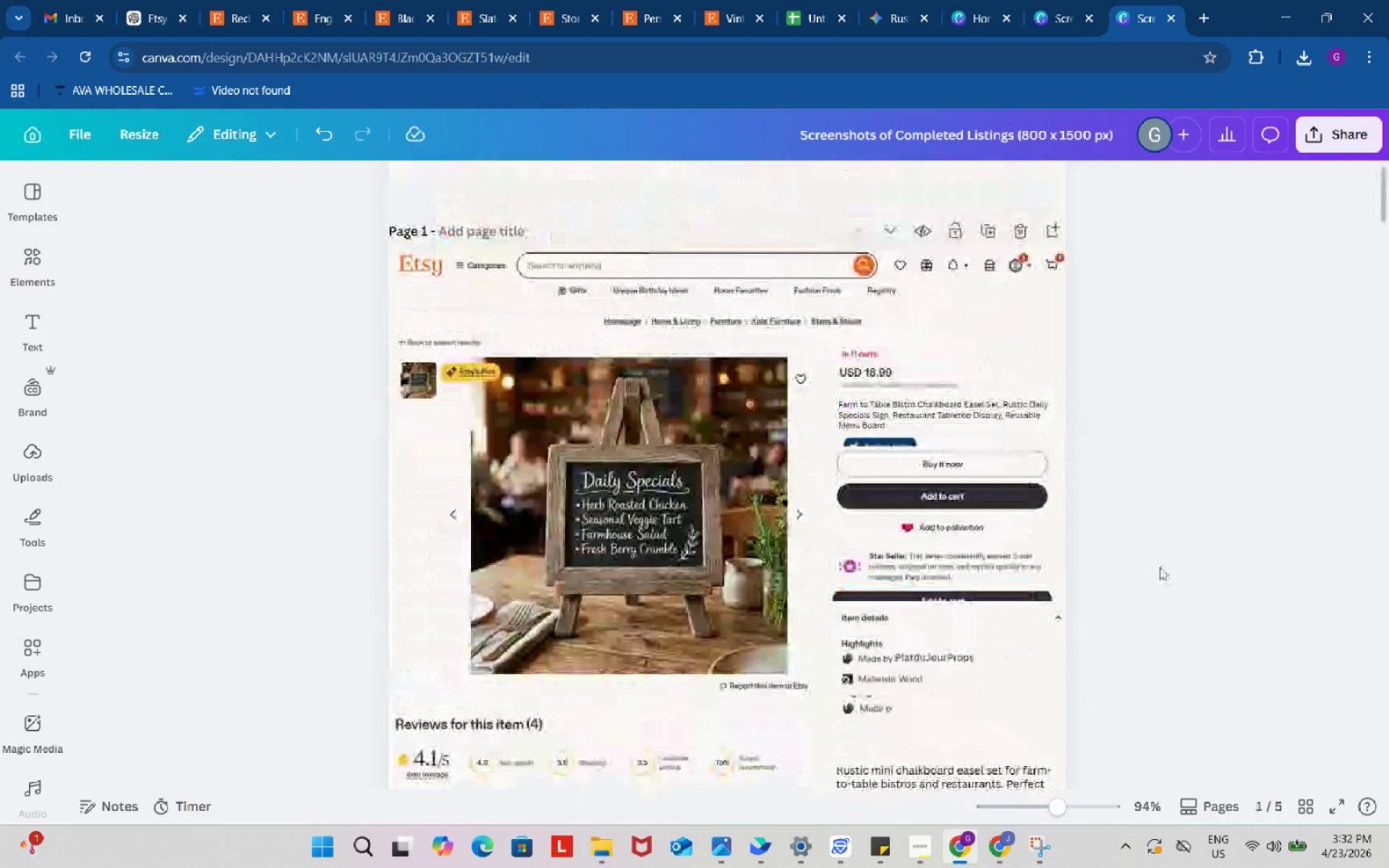 
left_click([927, 853])